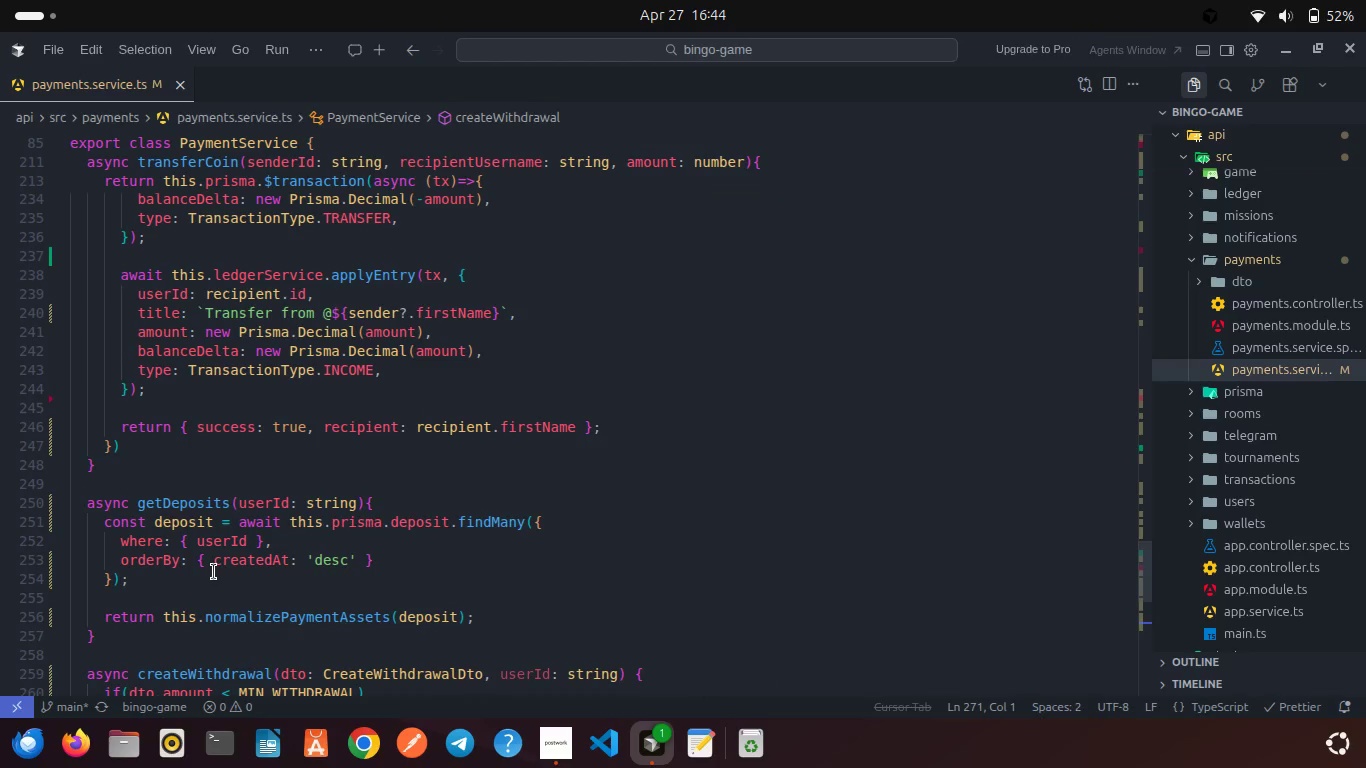 
scroll: coordinate [229, 579], scroll_direction: down, amount: 9.0
 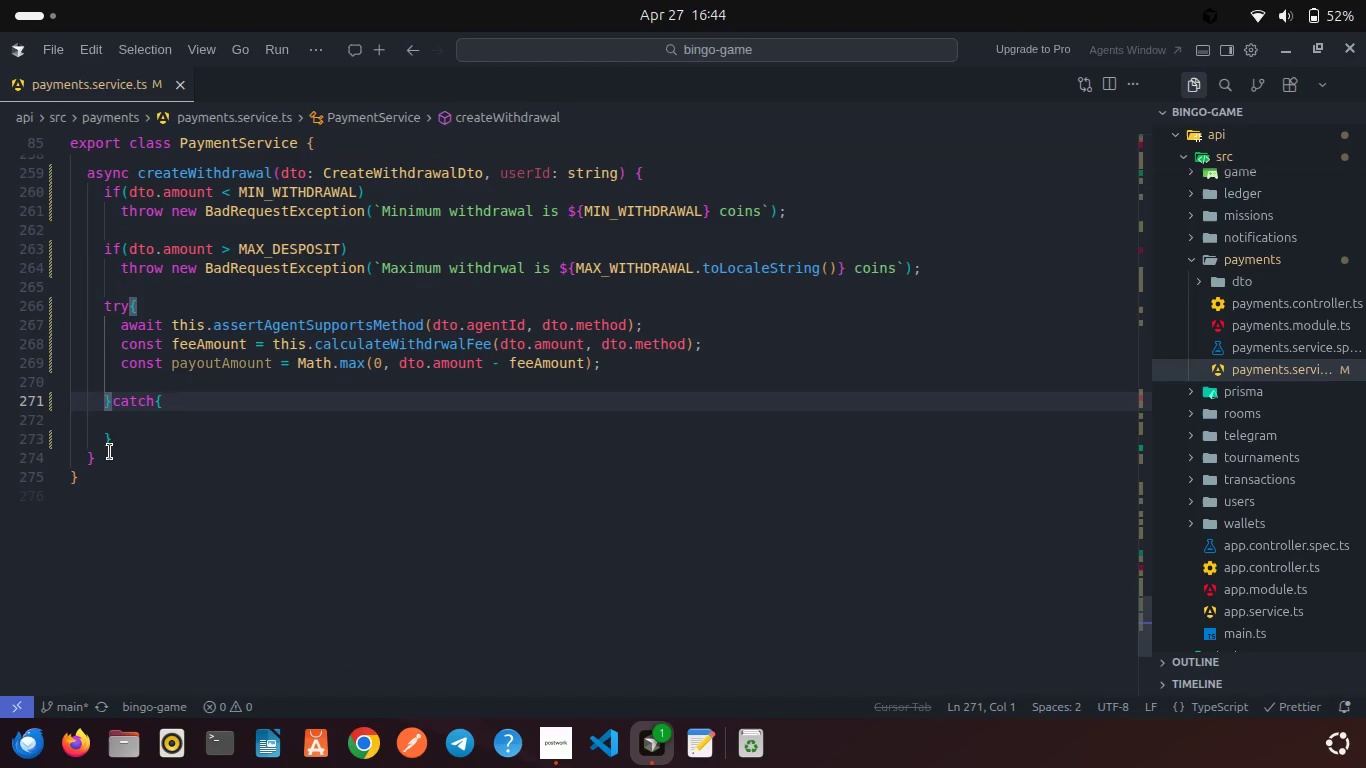 
left_click([110, 452])
 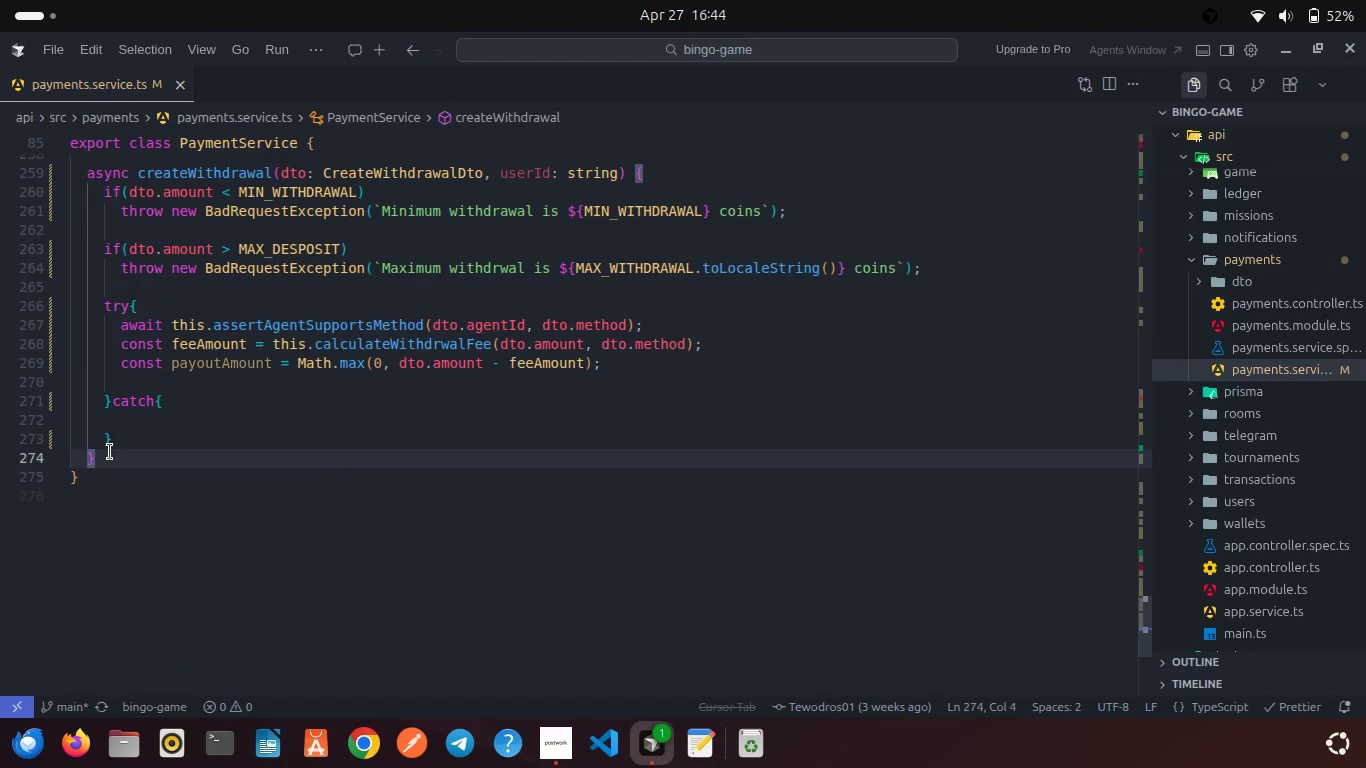 
key(Enter)
 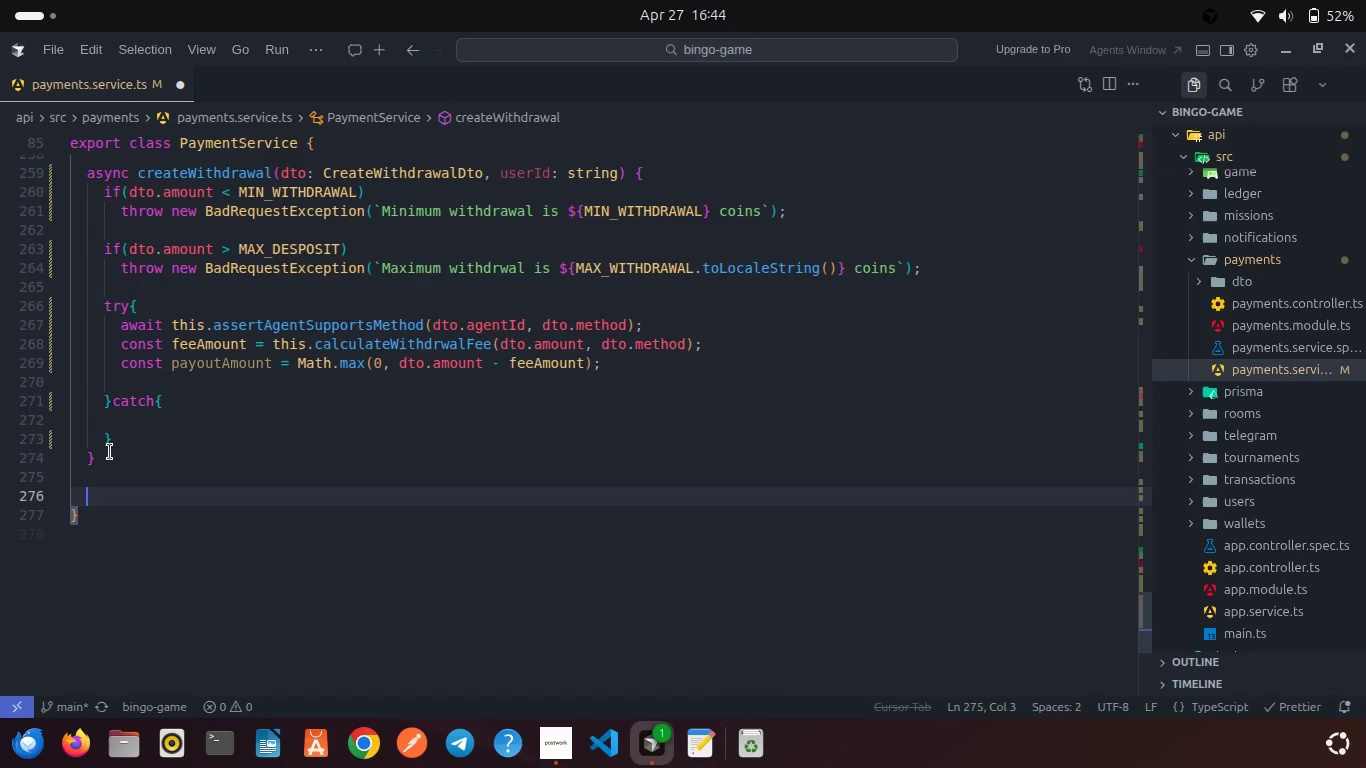 
key(Enter)
 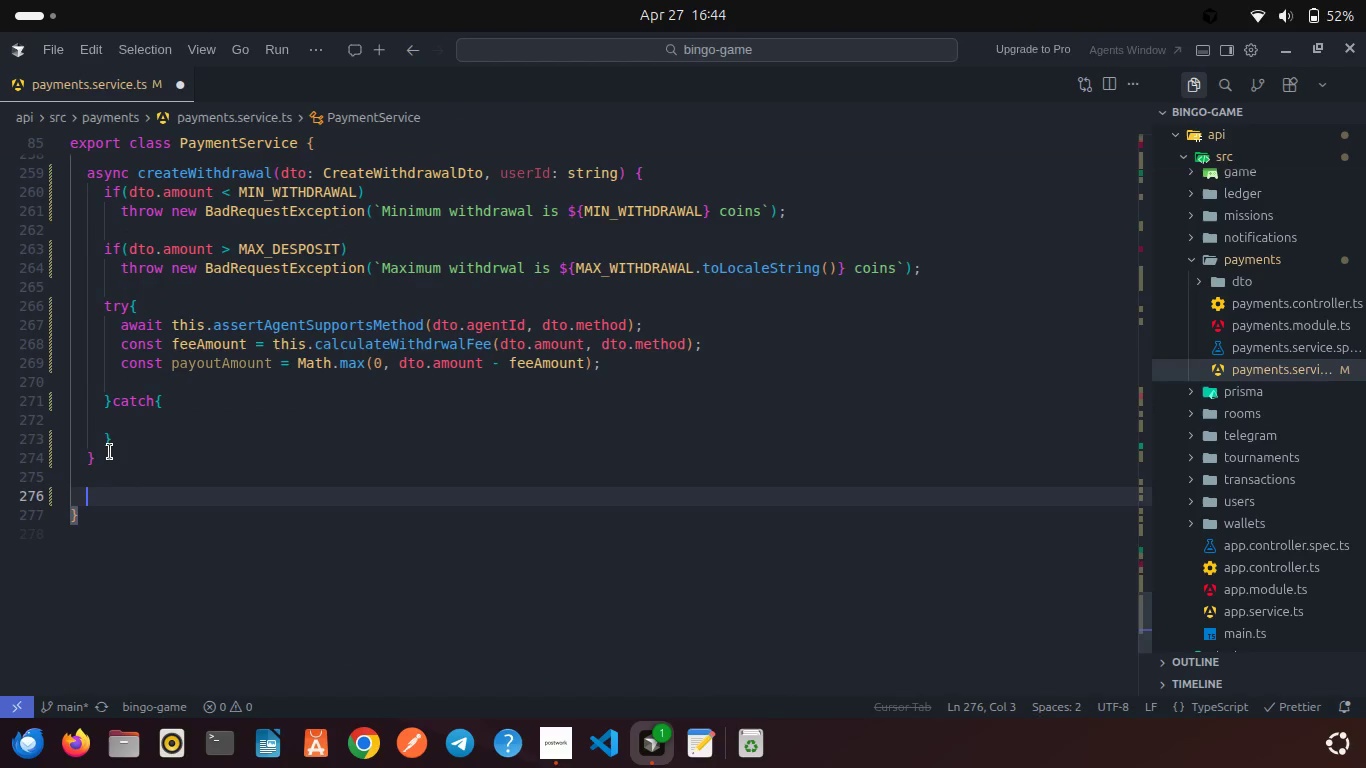 
type(privat)
 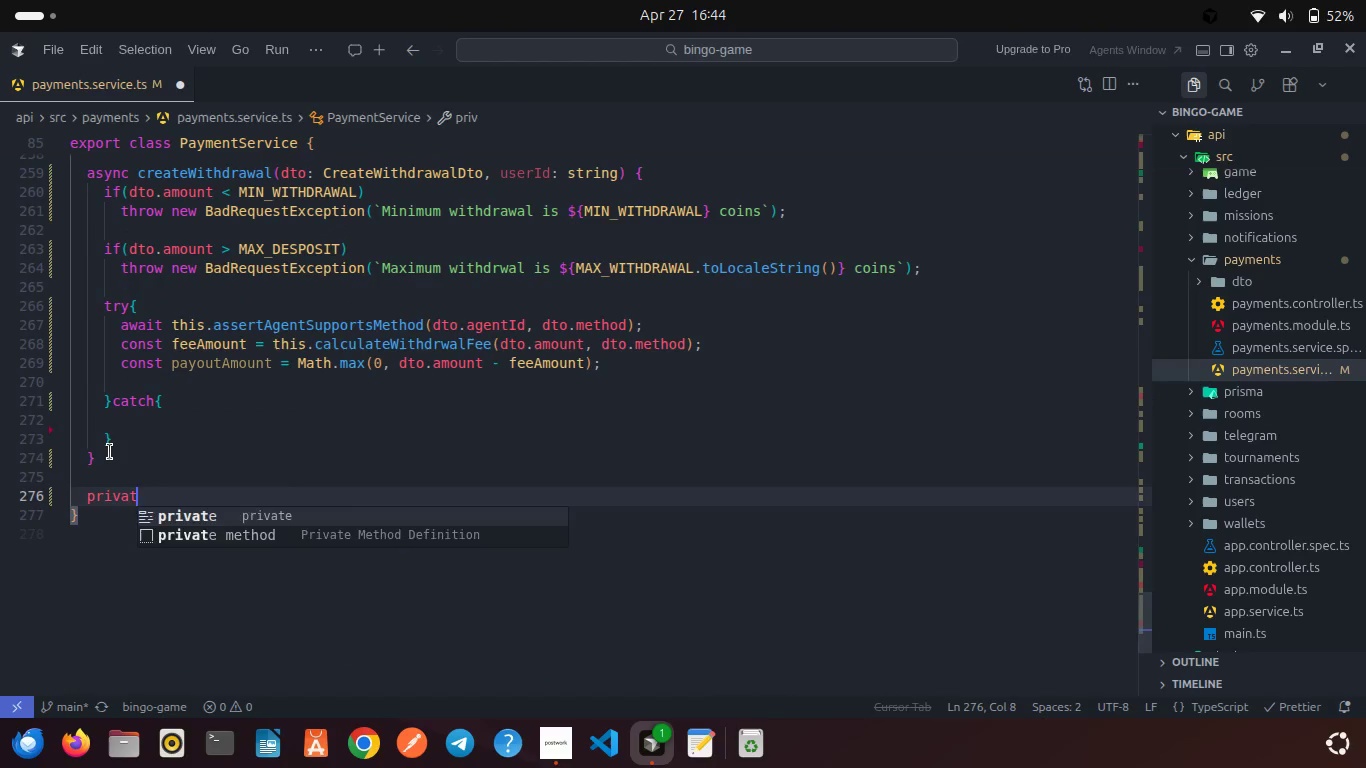 
key(Enter)
 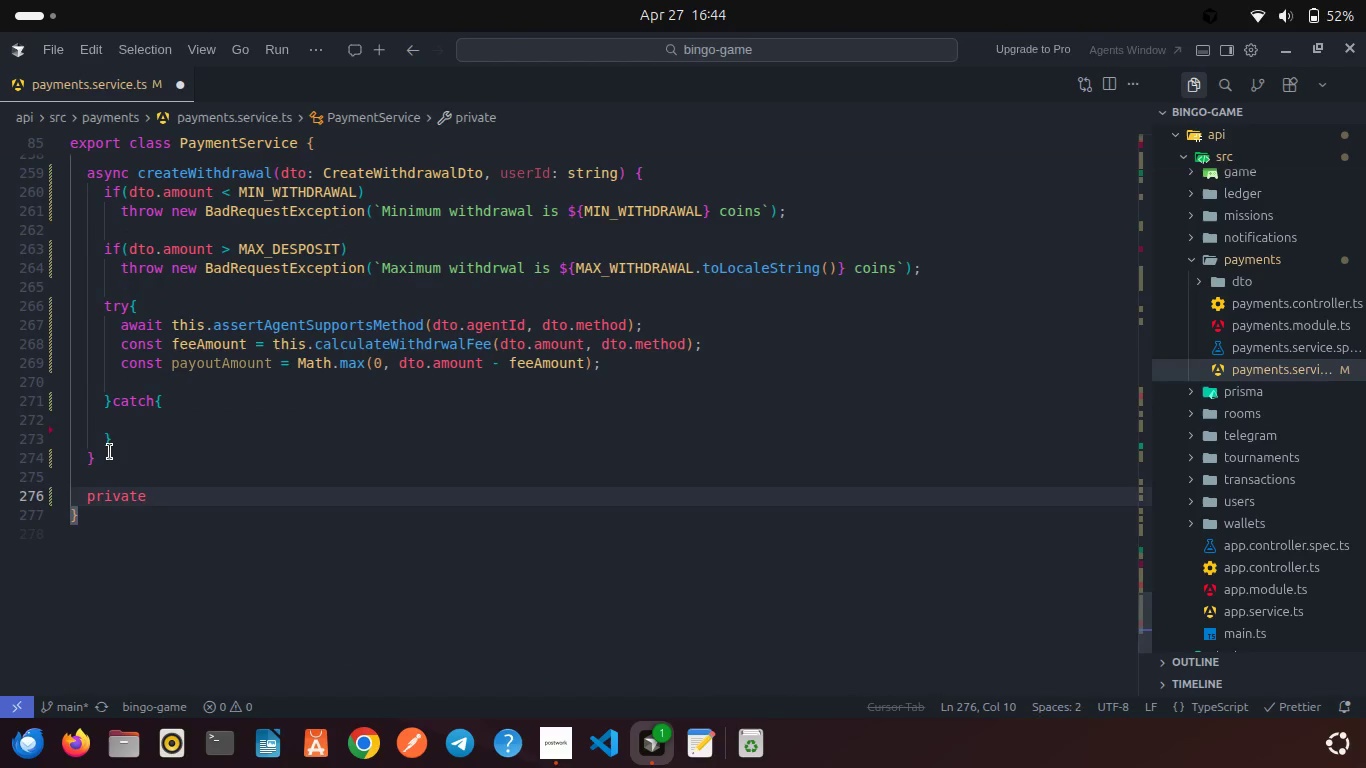 
type( asy)
 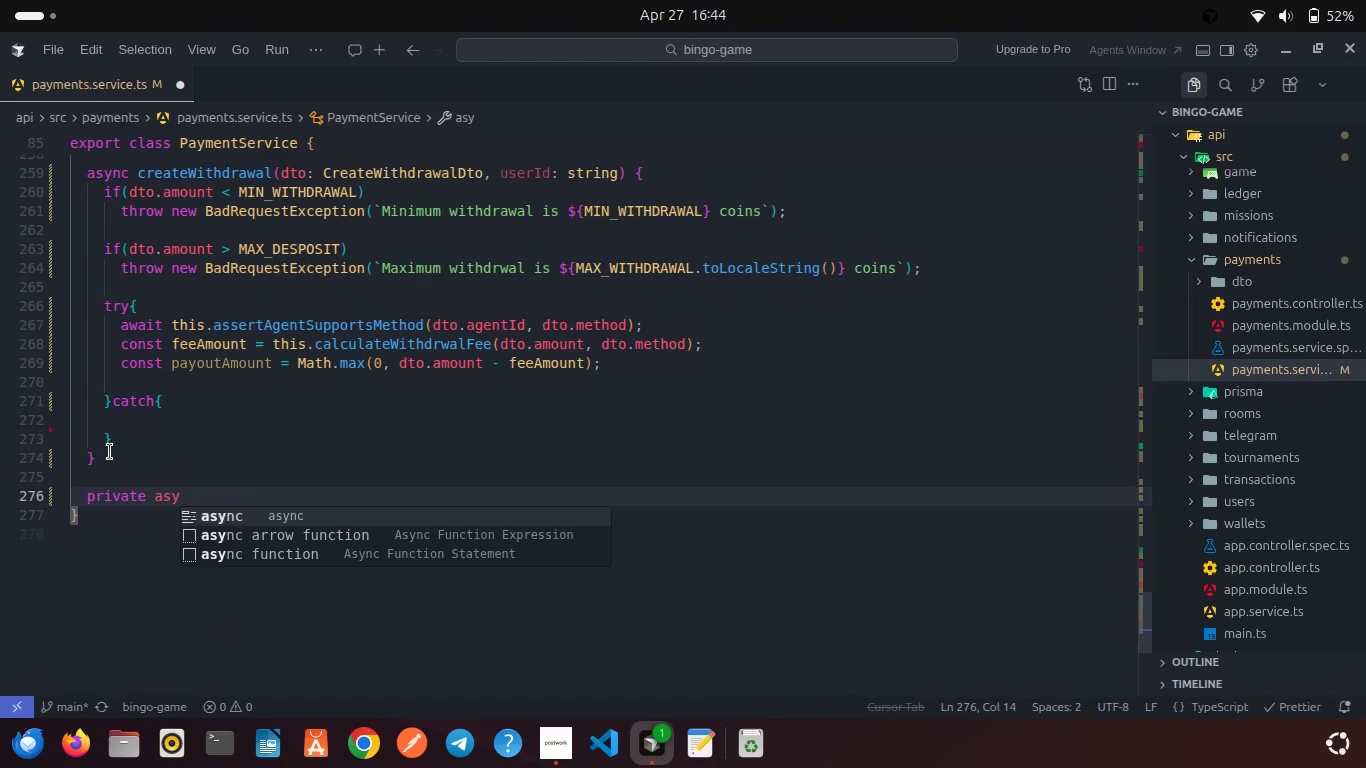 
key(Enter)
 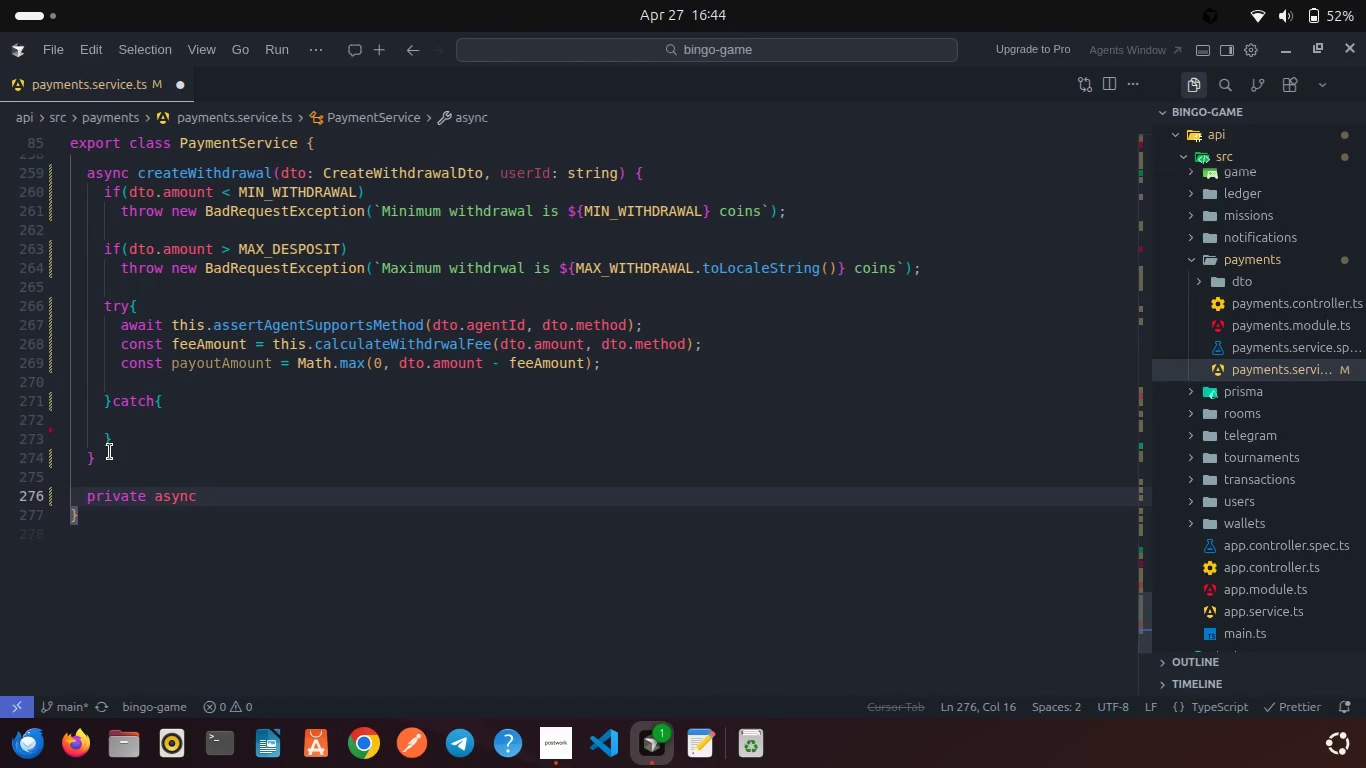 
type( reunSerializableTransaction<T>(){)
 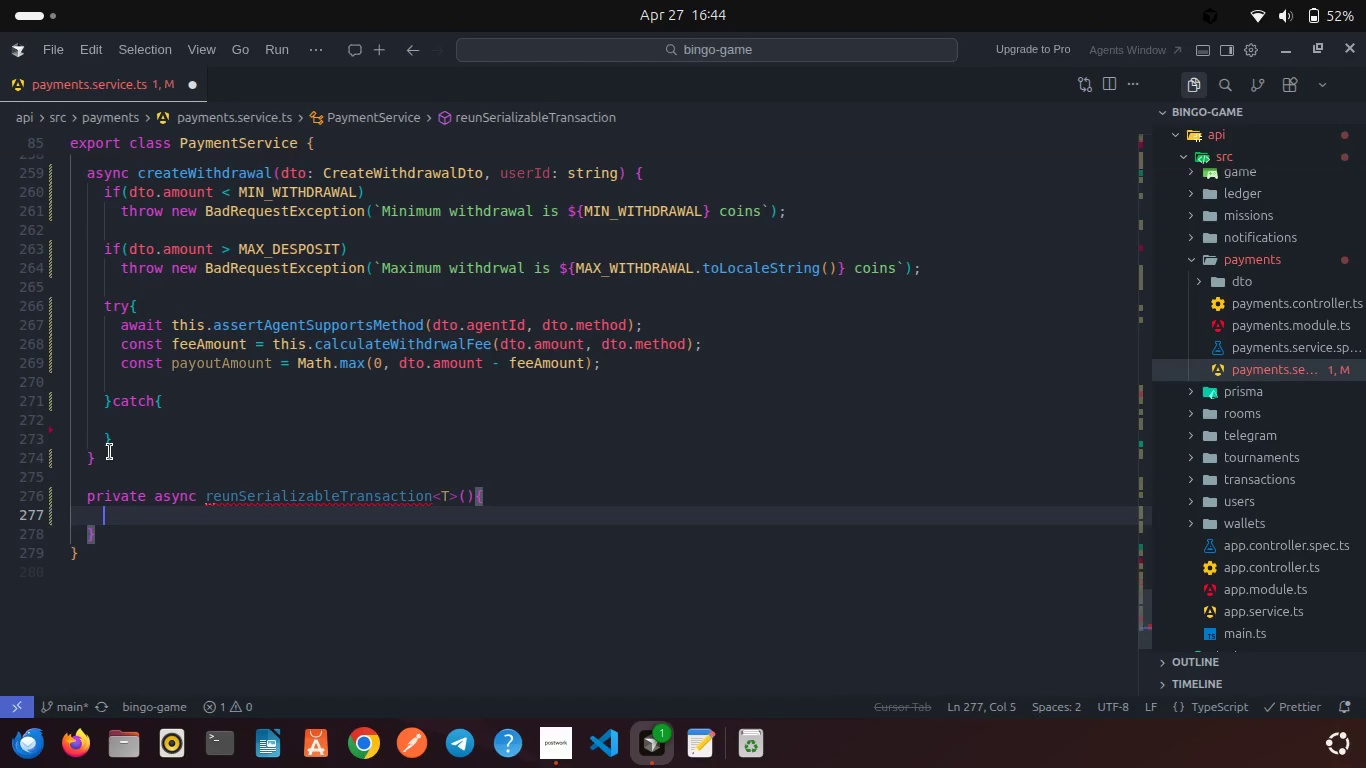 
 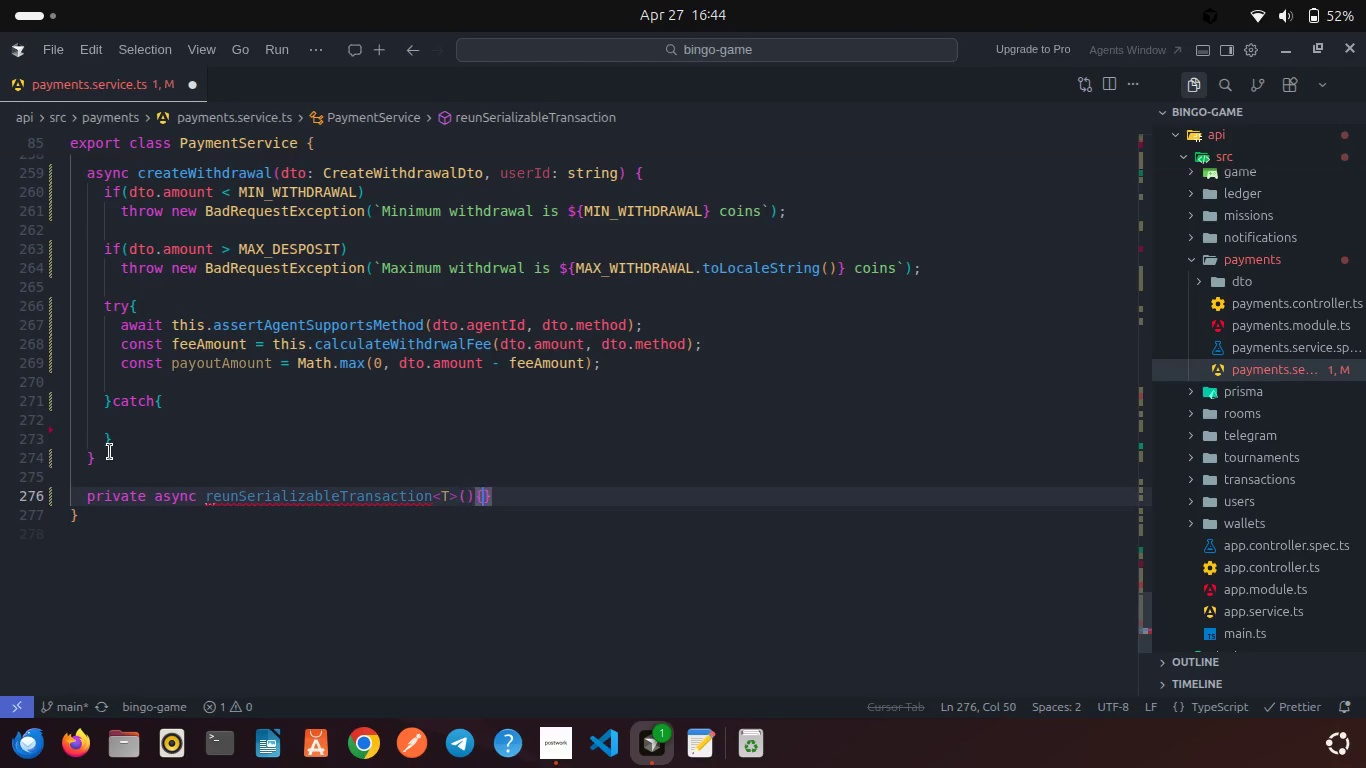 
key(Enter)
 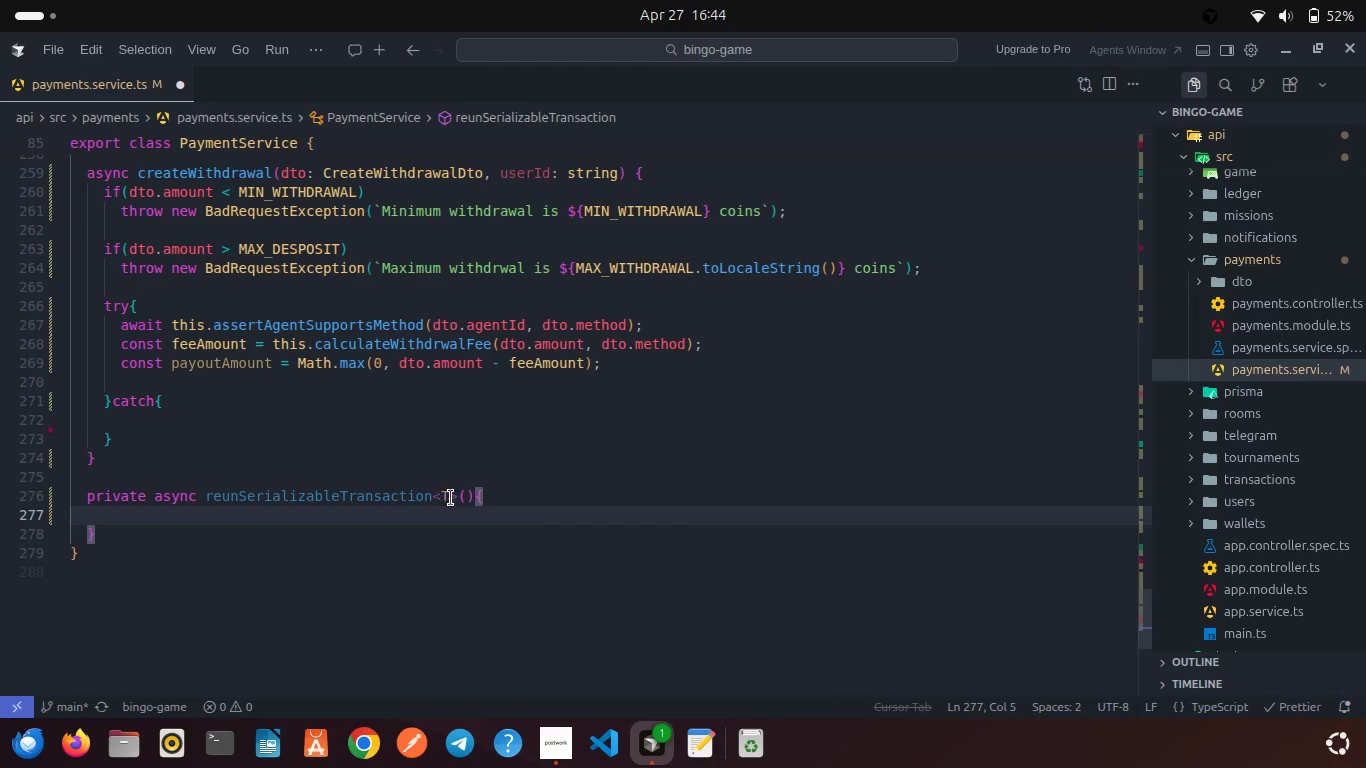 
left_click([465, 495])
 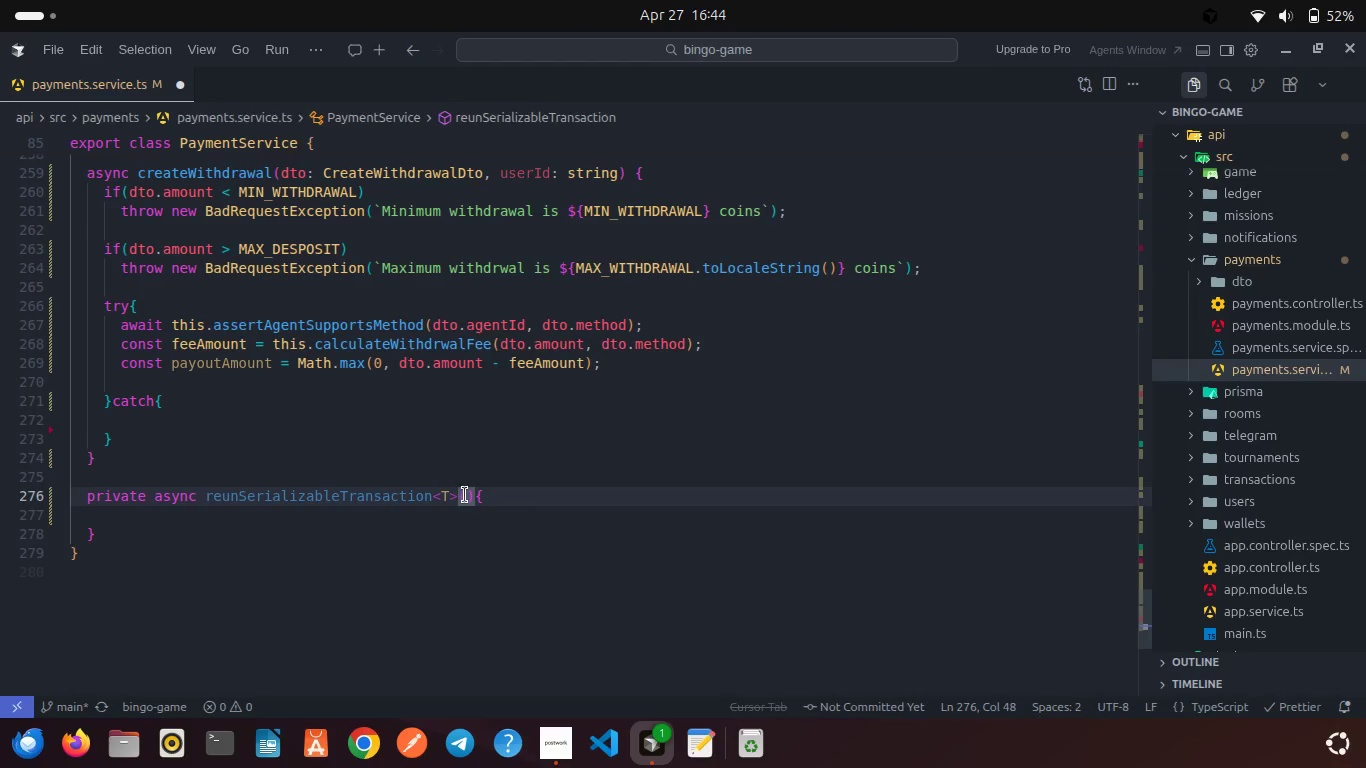 
type(operation: (tx: Pris)
 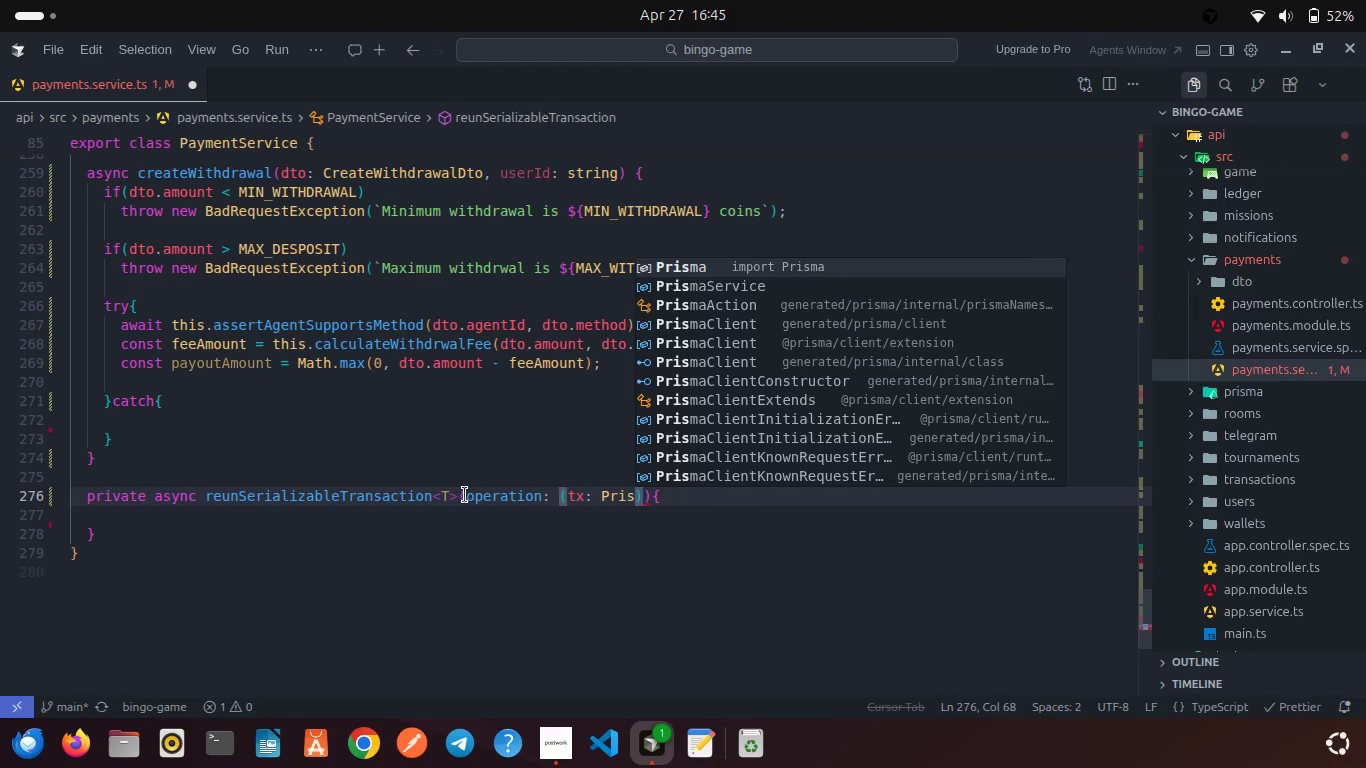 
key(Enter)
 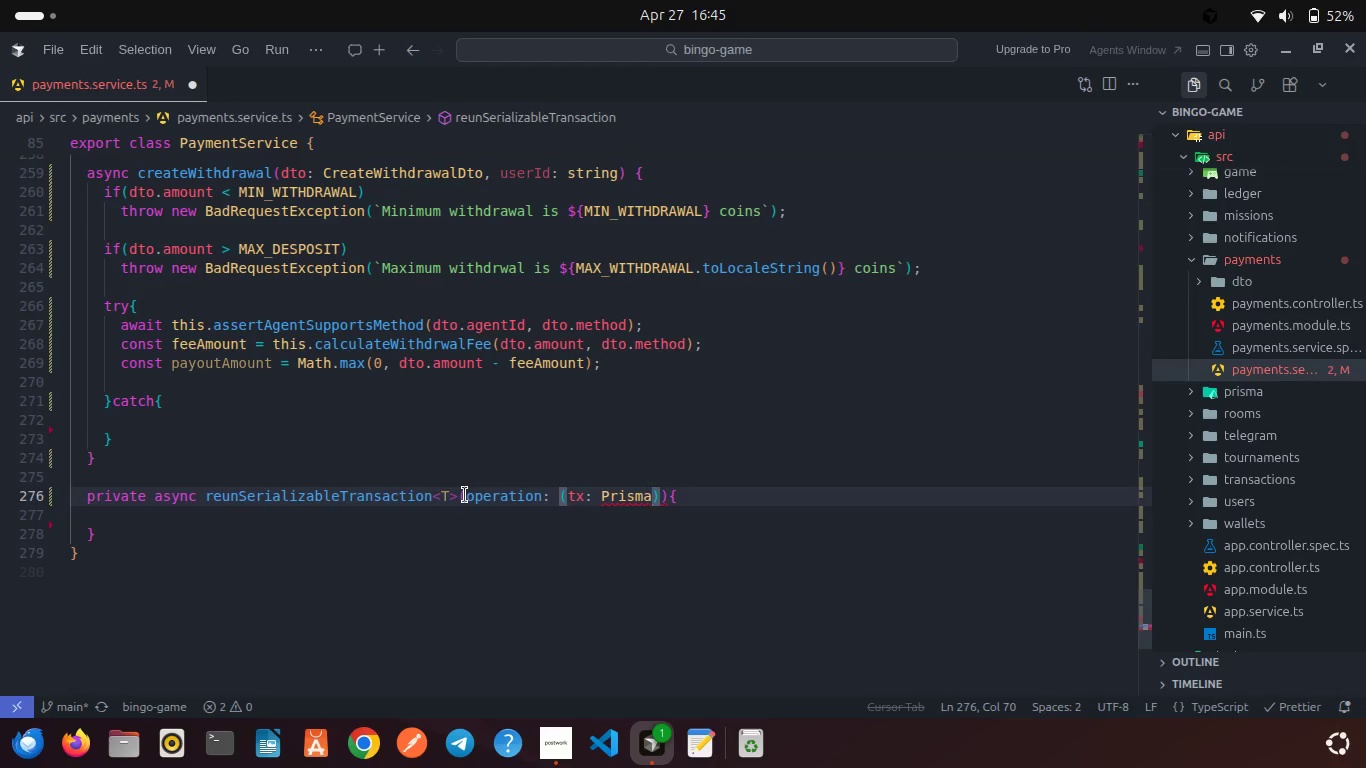 
type(.Transaction)
 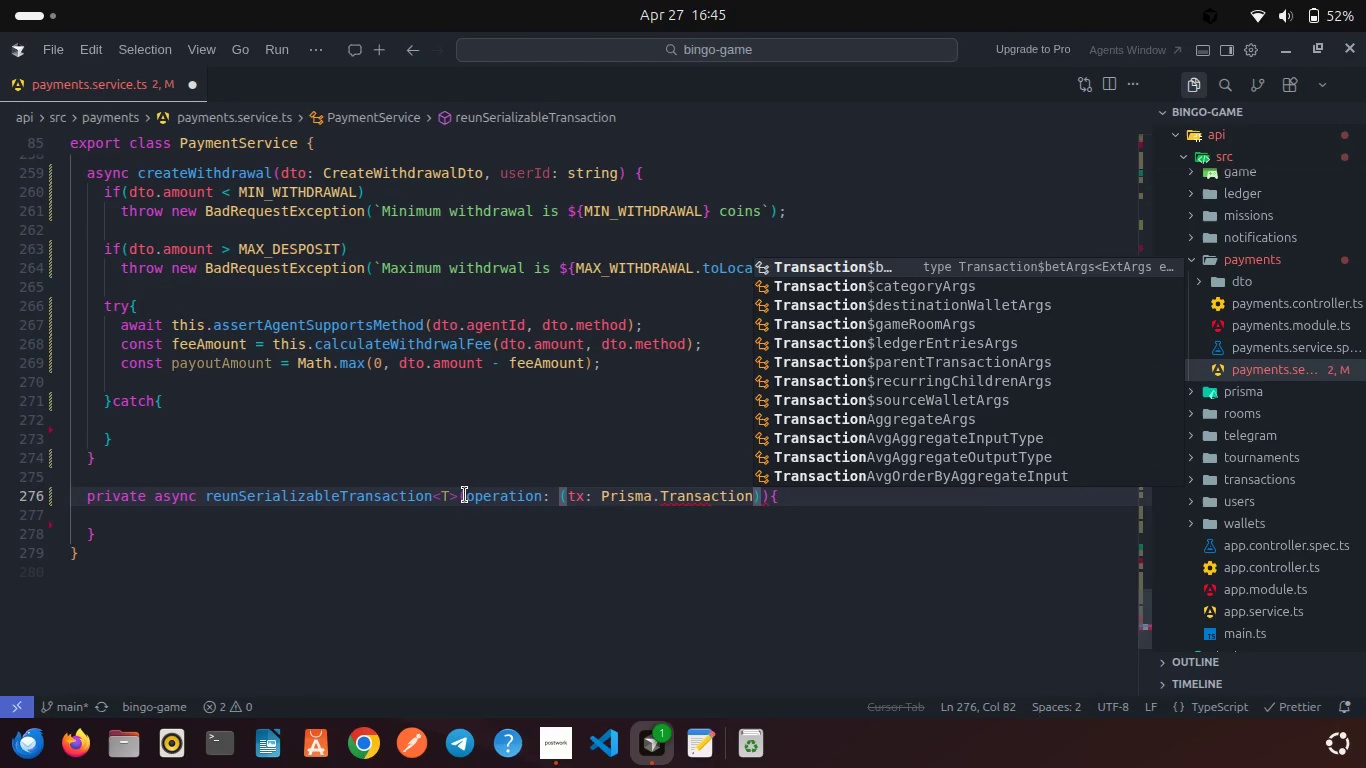 
type(Cle)
 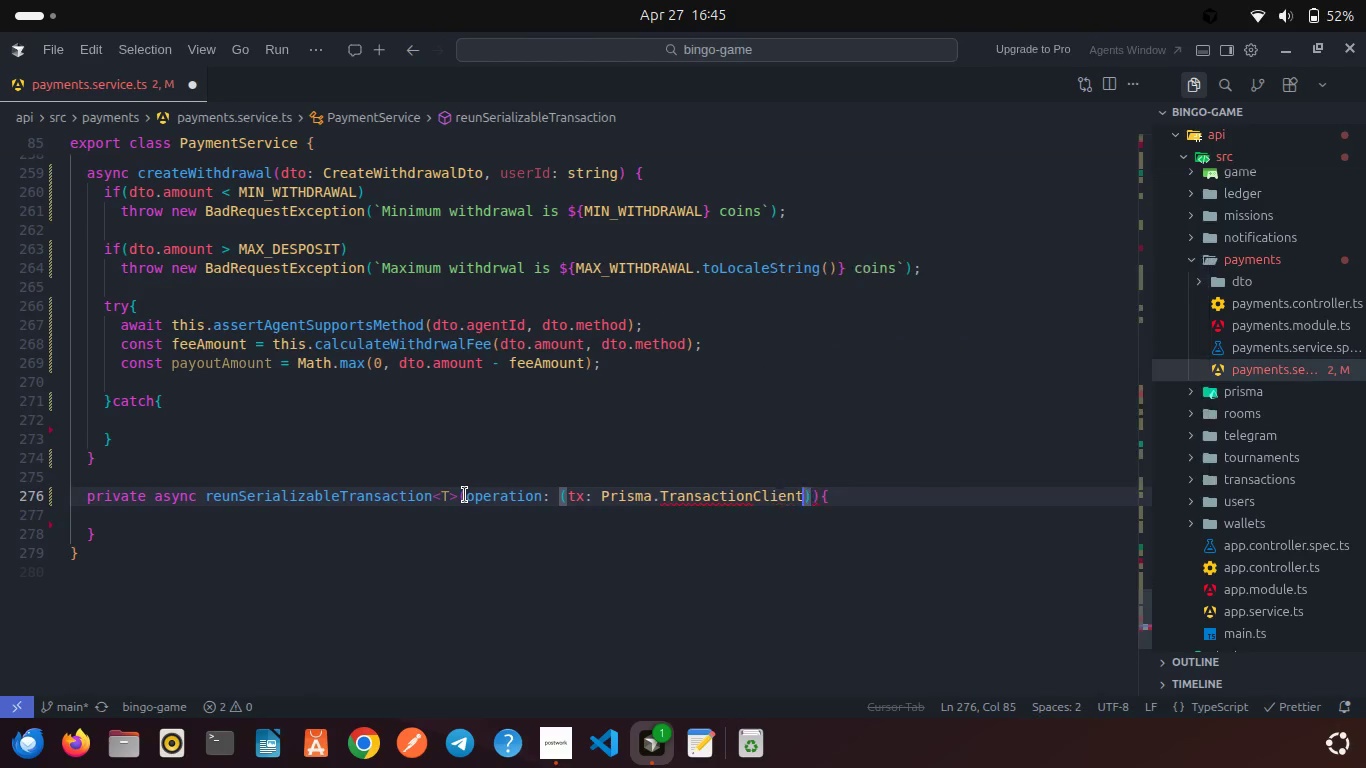 
key(Enter)
 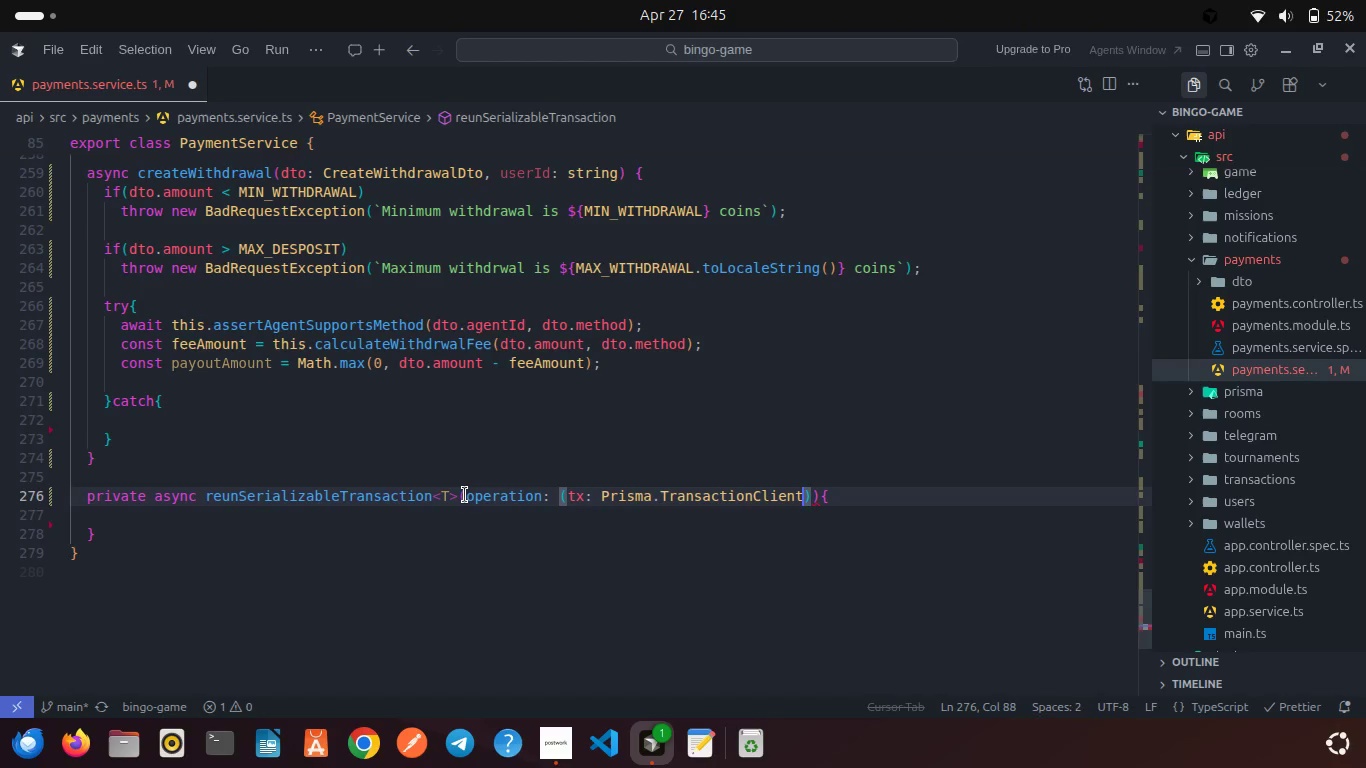 
key(ArrowRight)
 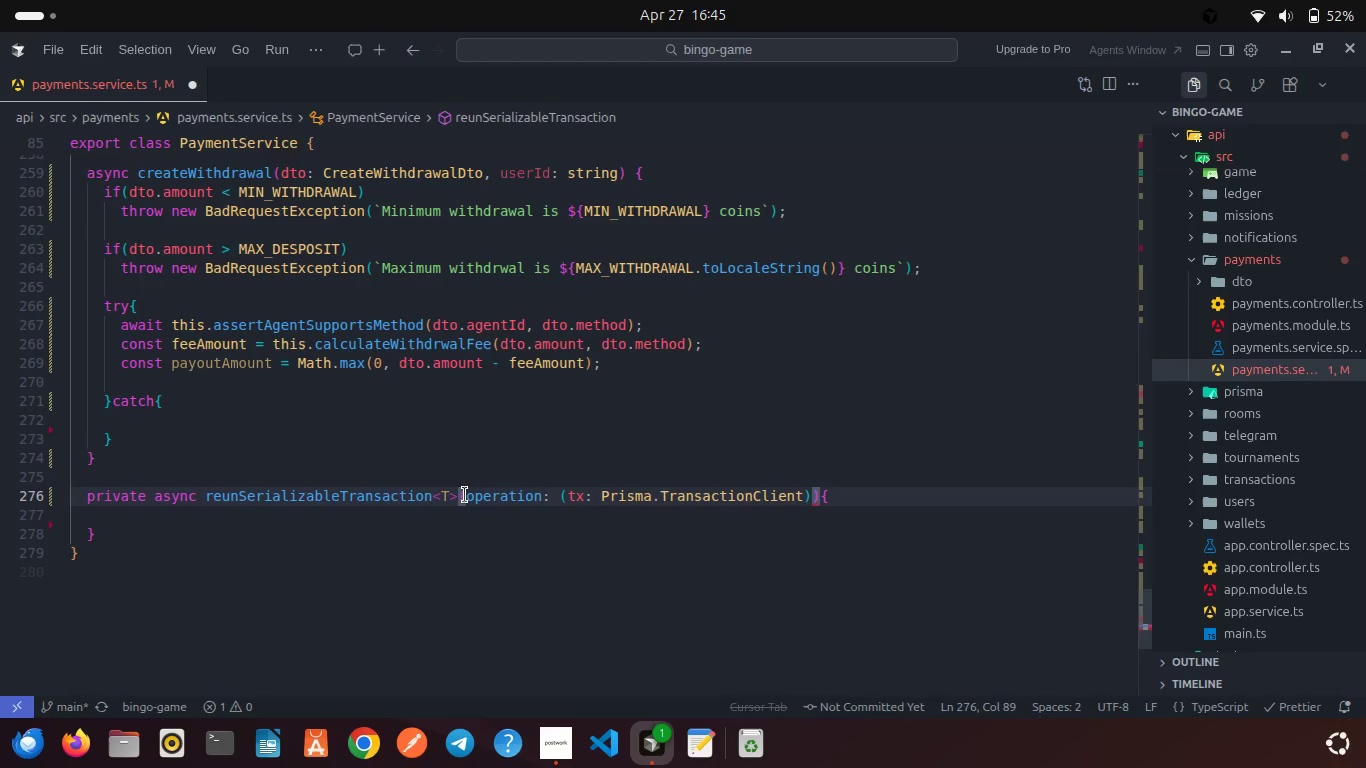 
type(=> Promi)
 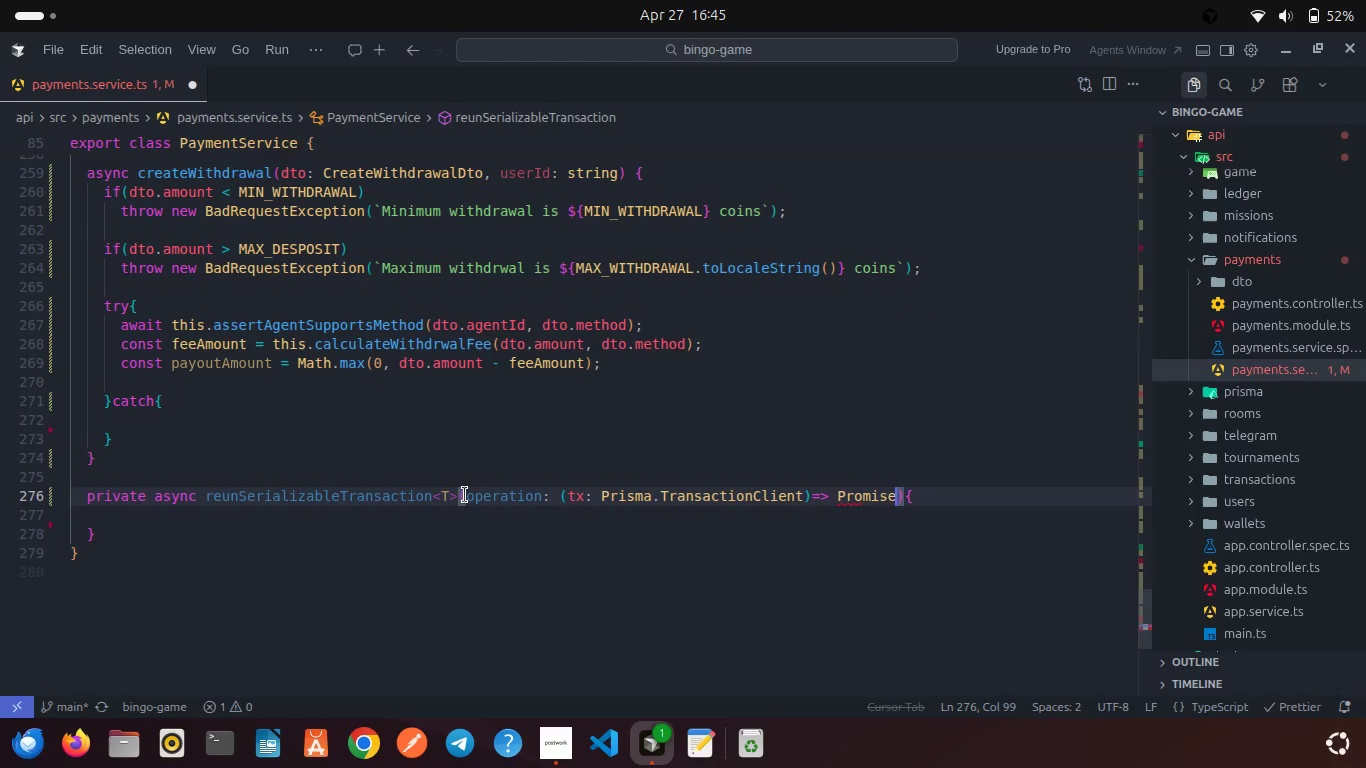 
 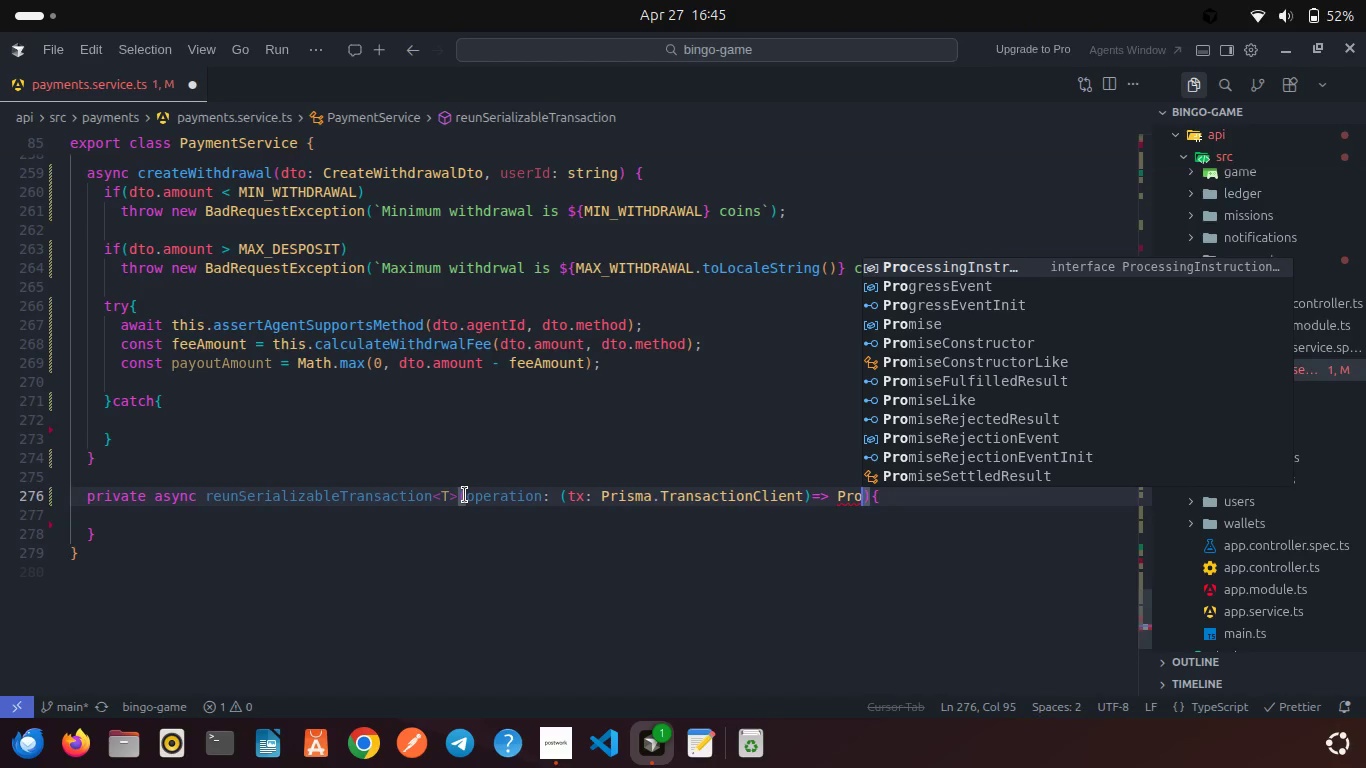 
key(Enter)
 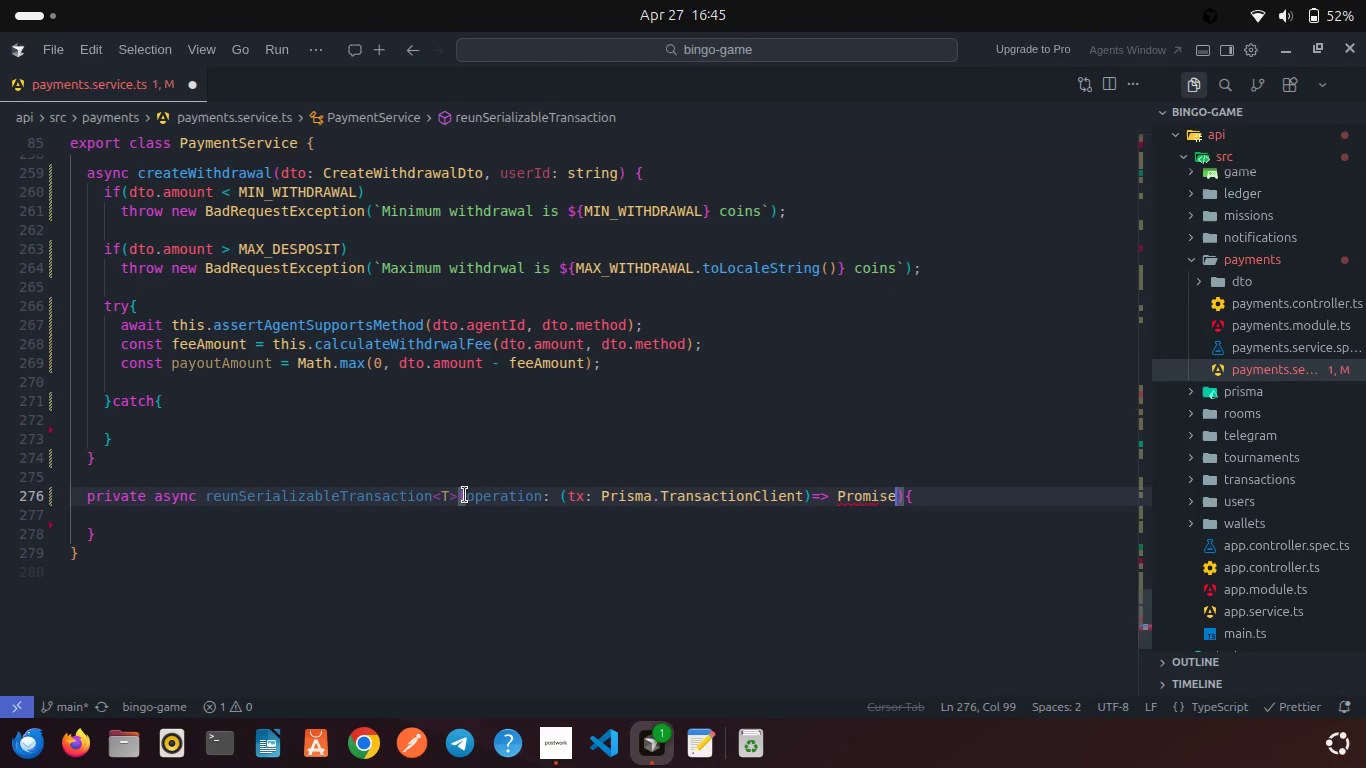 
key(Shift+Comma)
 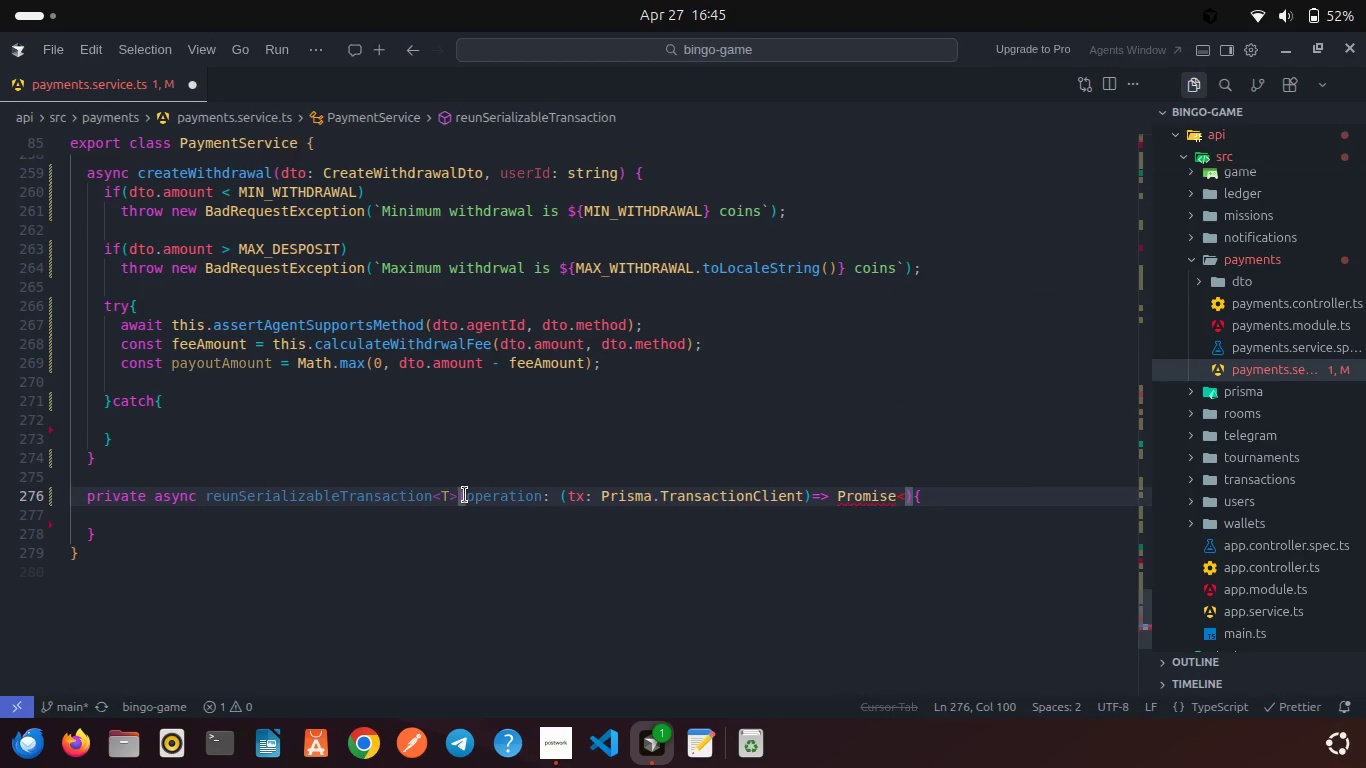 
key(Shift+T)
 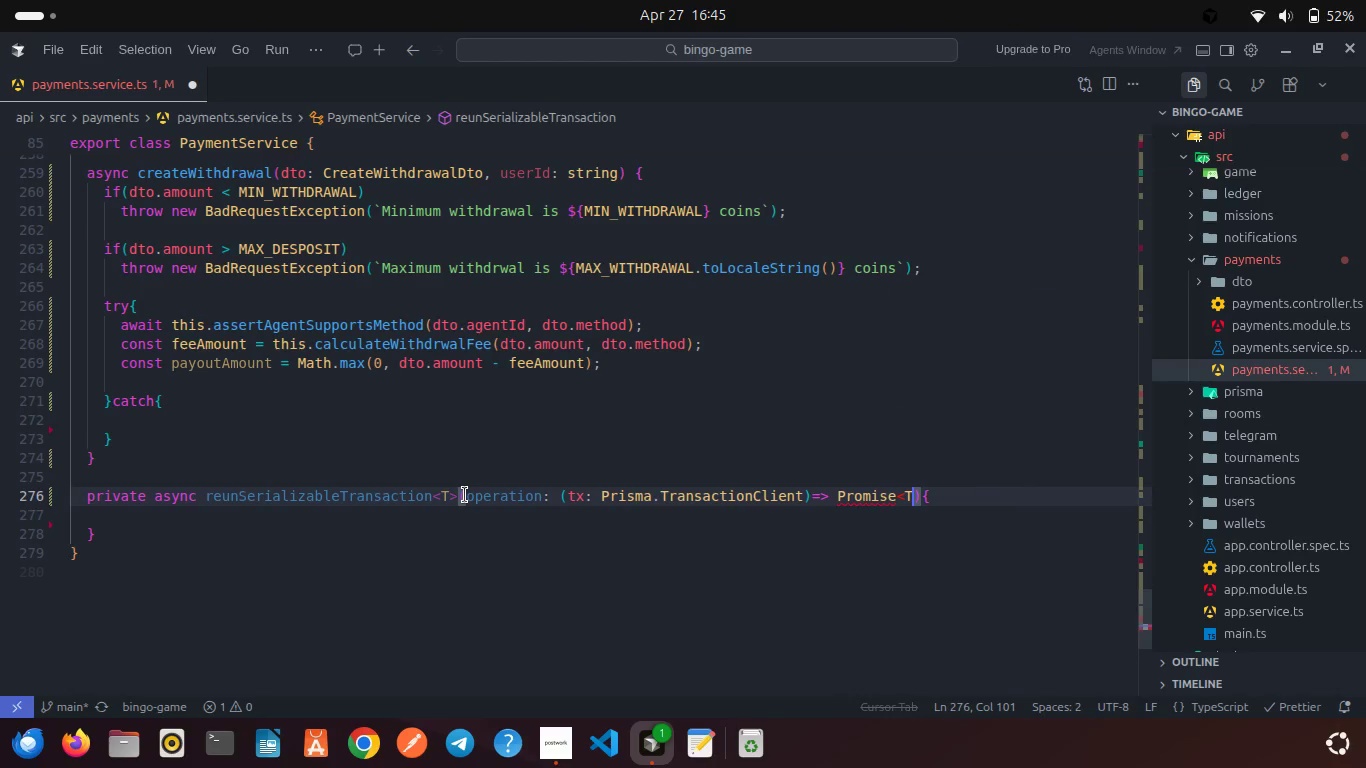 
key(Shift+ShiftRight)
 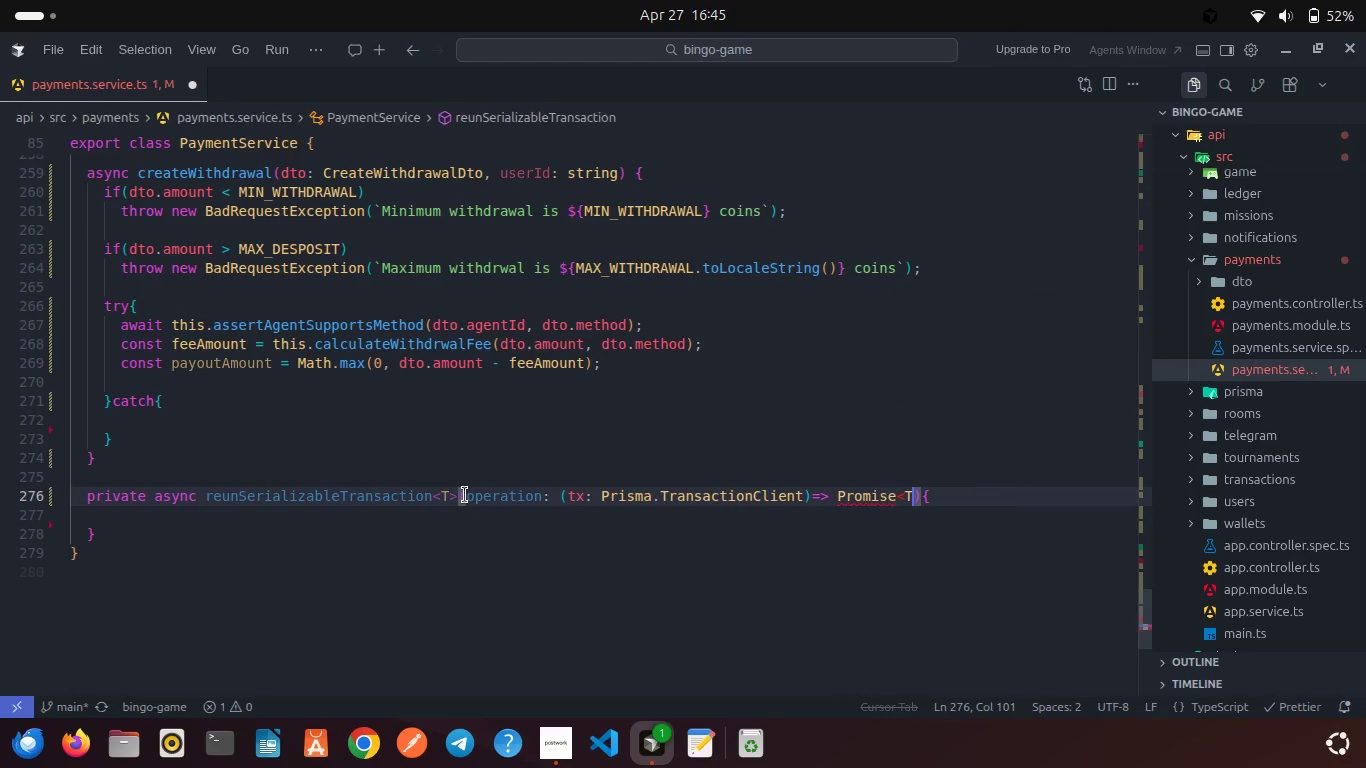 
key(Shift+Period)
 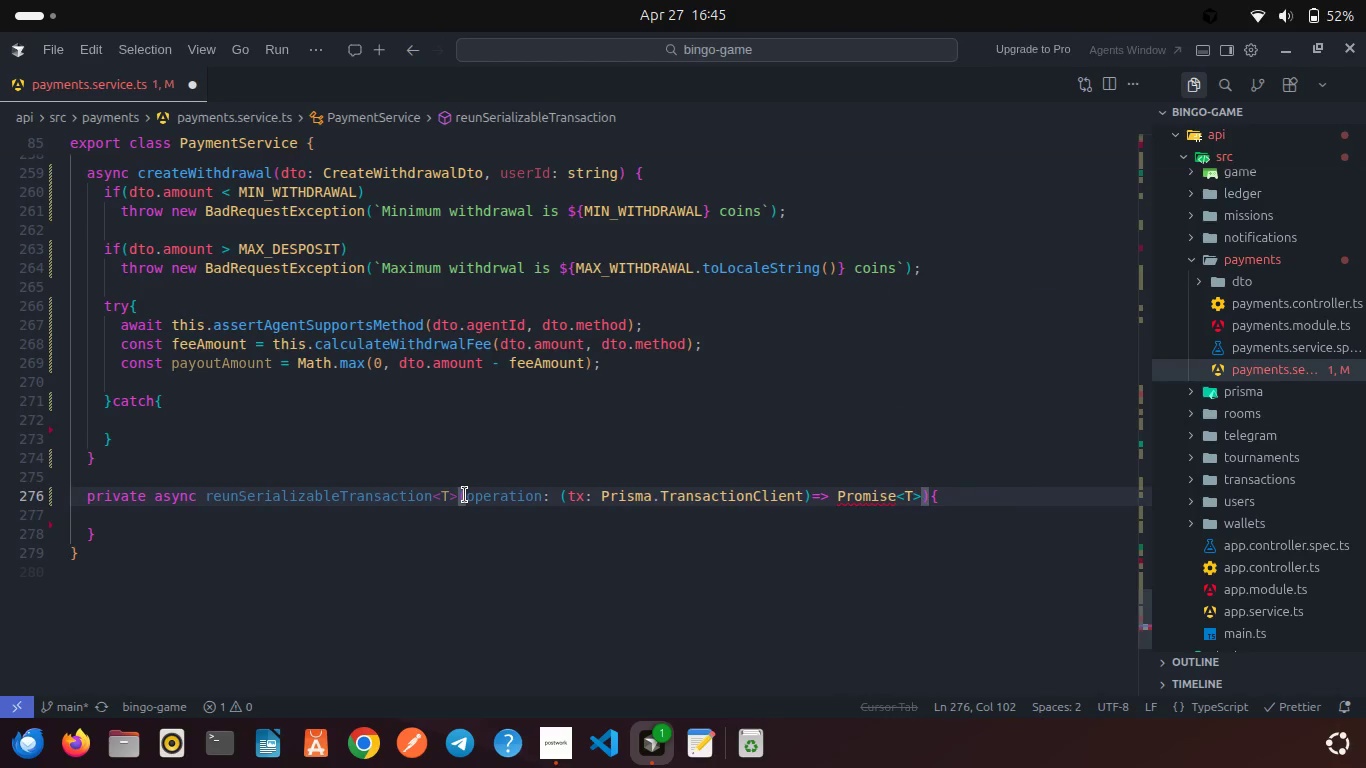 
key(ArrowRight)
 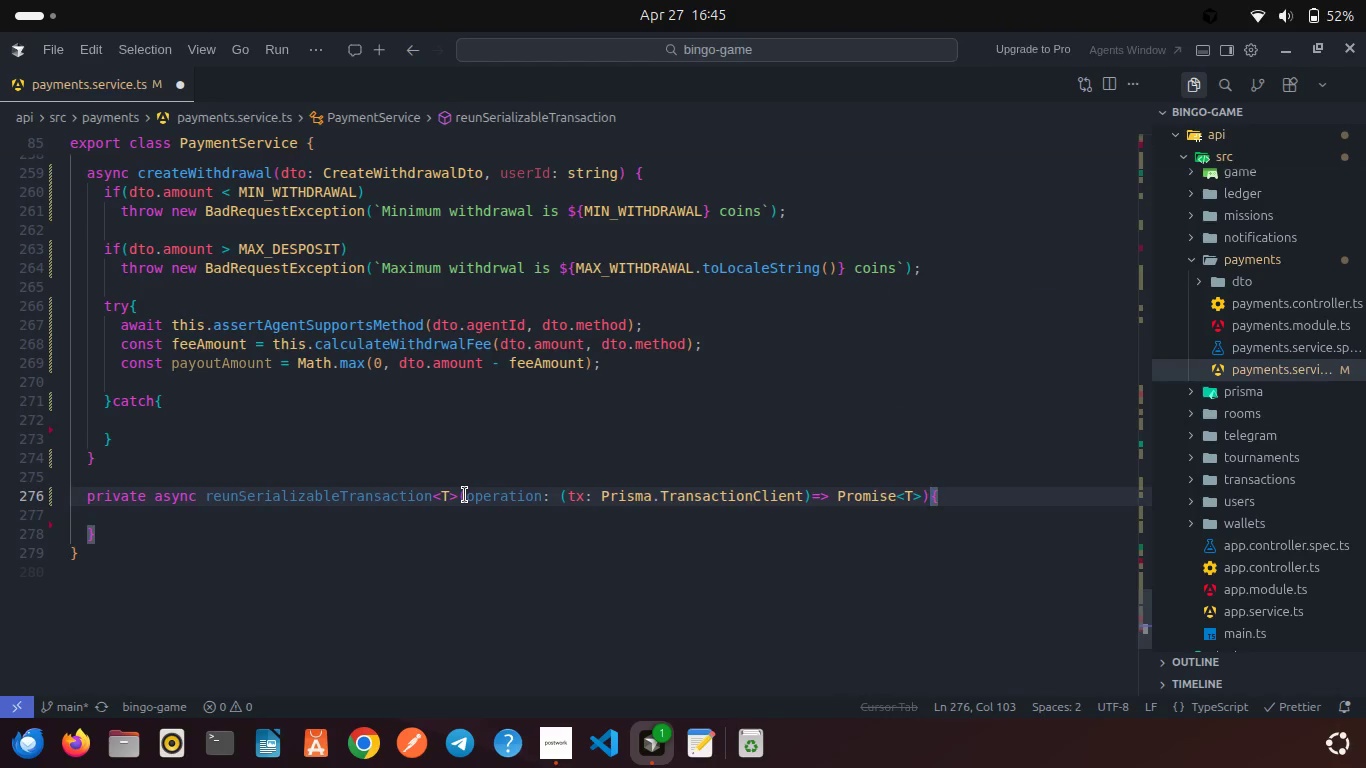 
key(ArrowRight)
 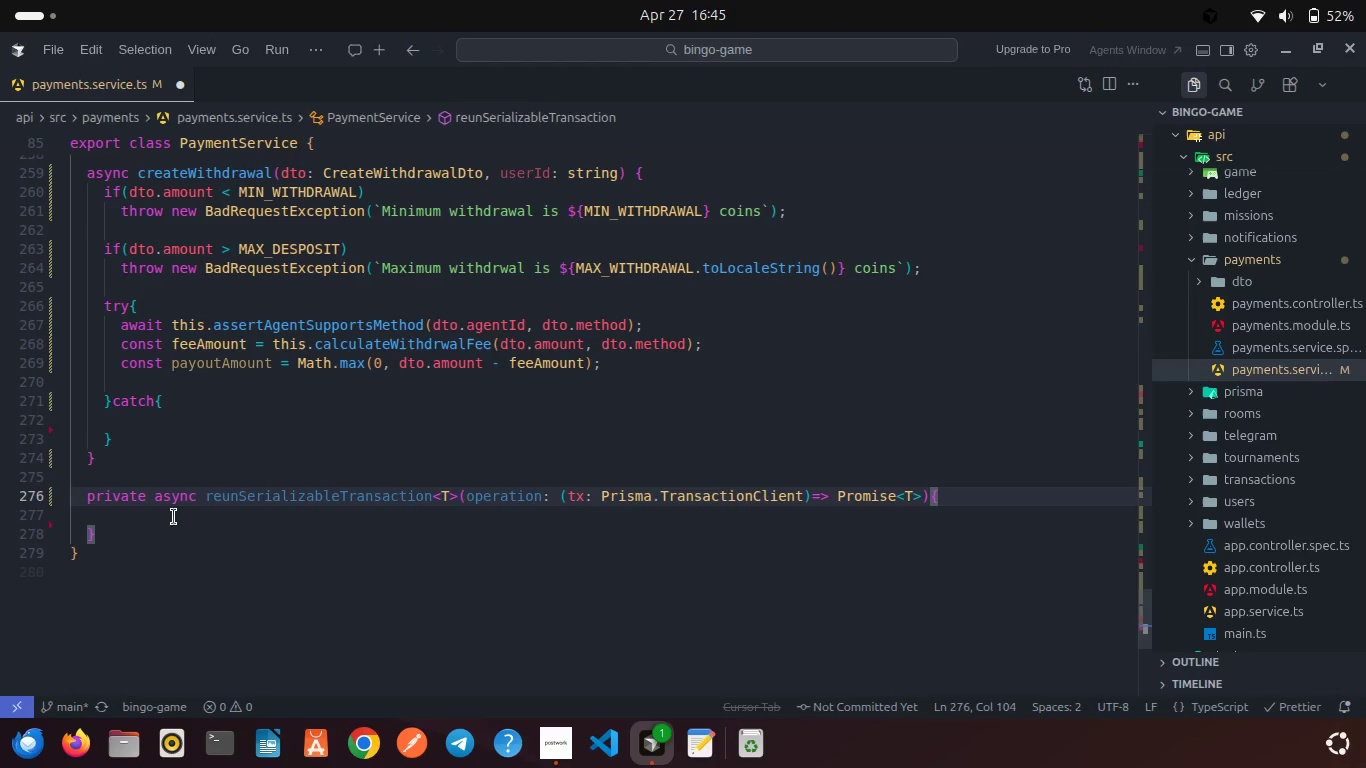 
left_click([168, 515])
 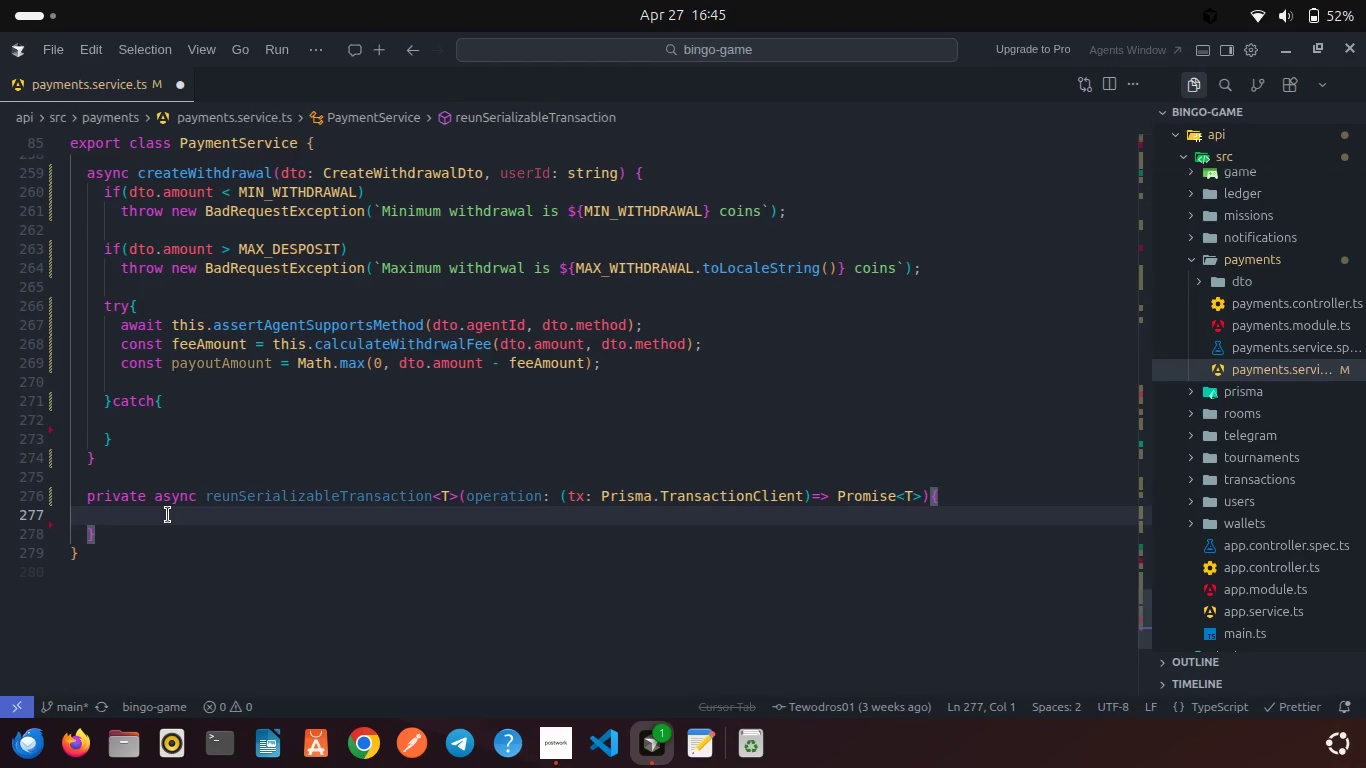 
key(Backspace)
 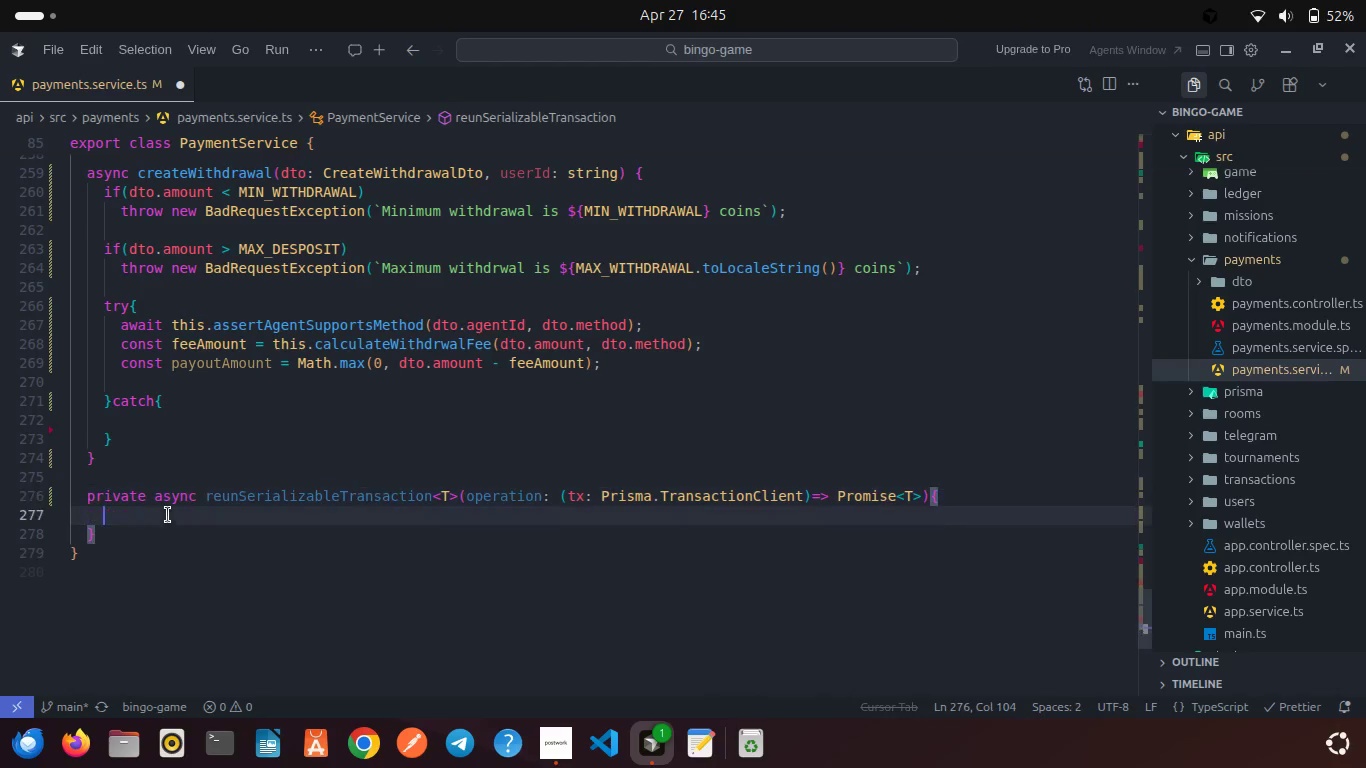 
key(Enter)
 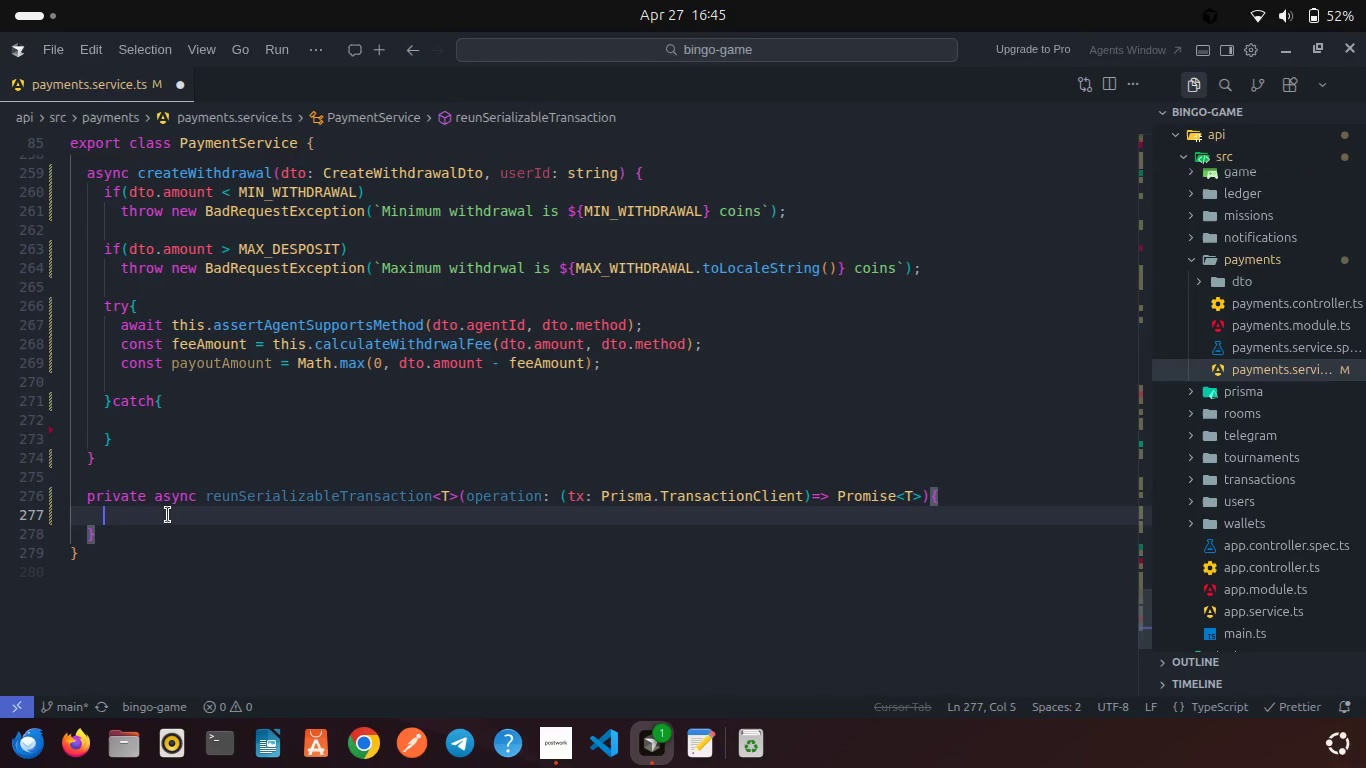 
type(for(let attmpt -)
key(Backspace)
type(=1 )
 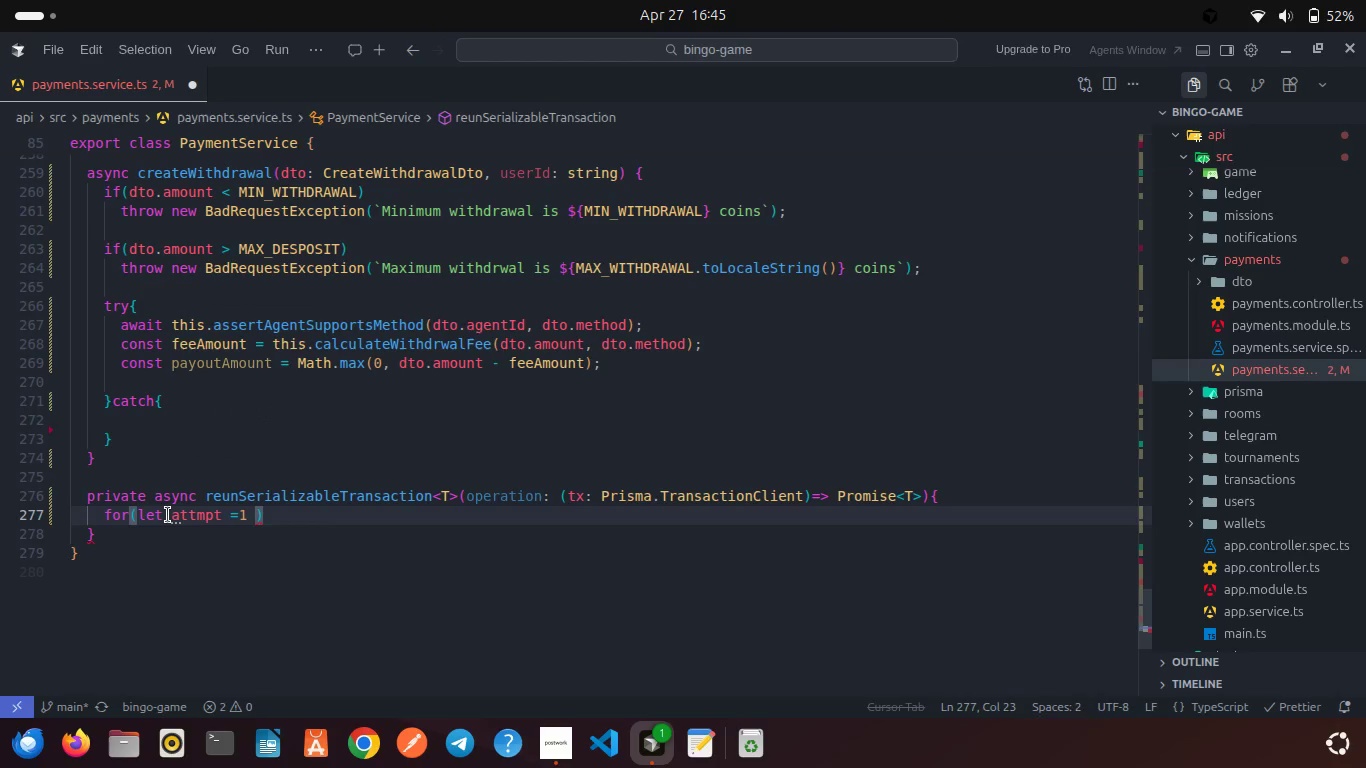 
key(ArrowLeft)
 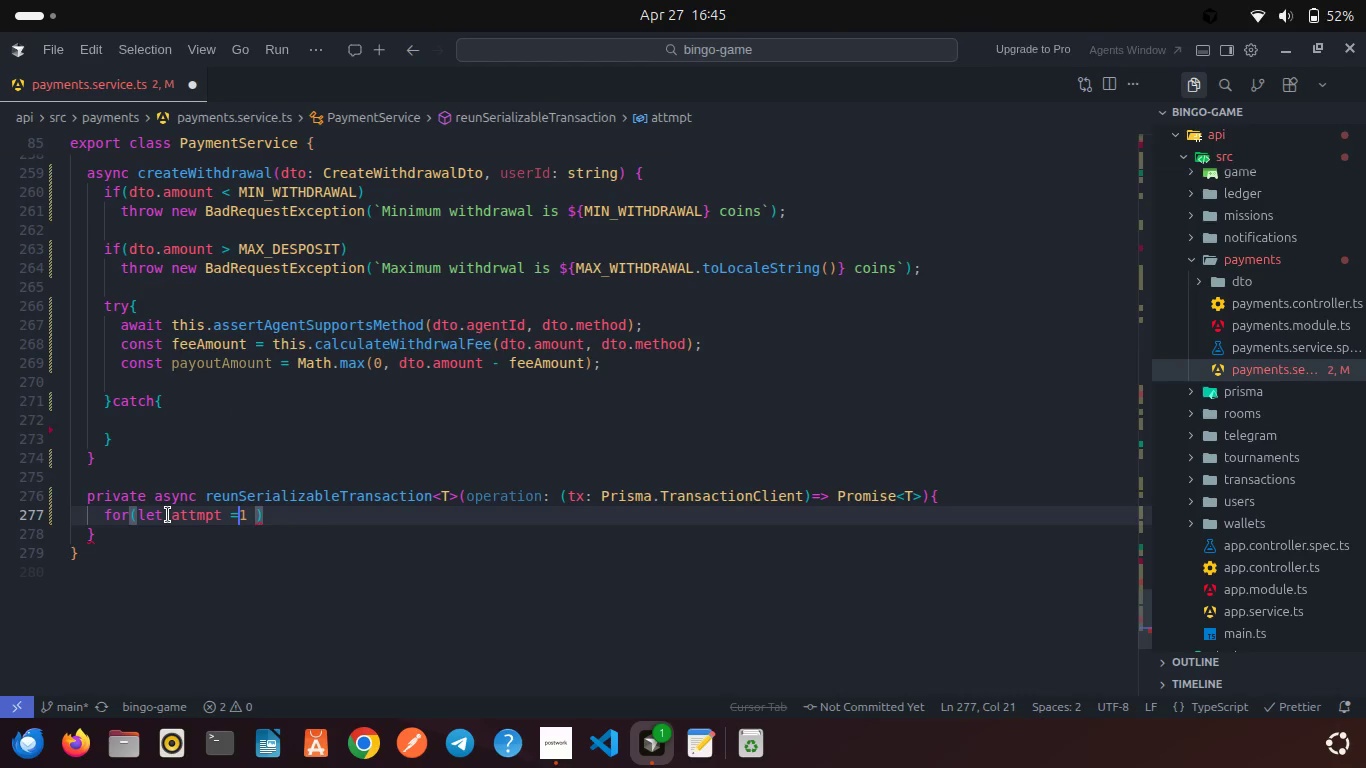 
key(ArrowLeft)
 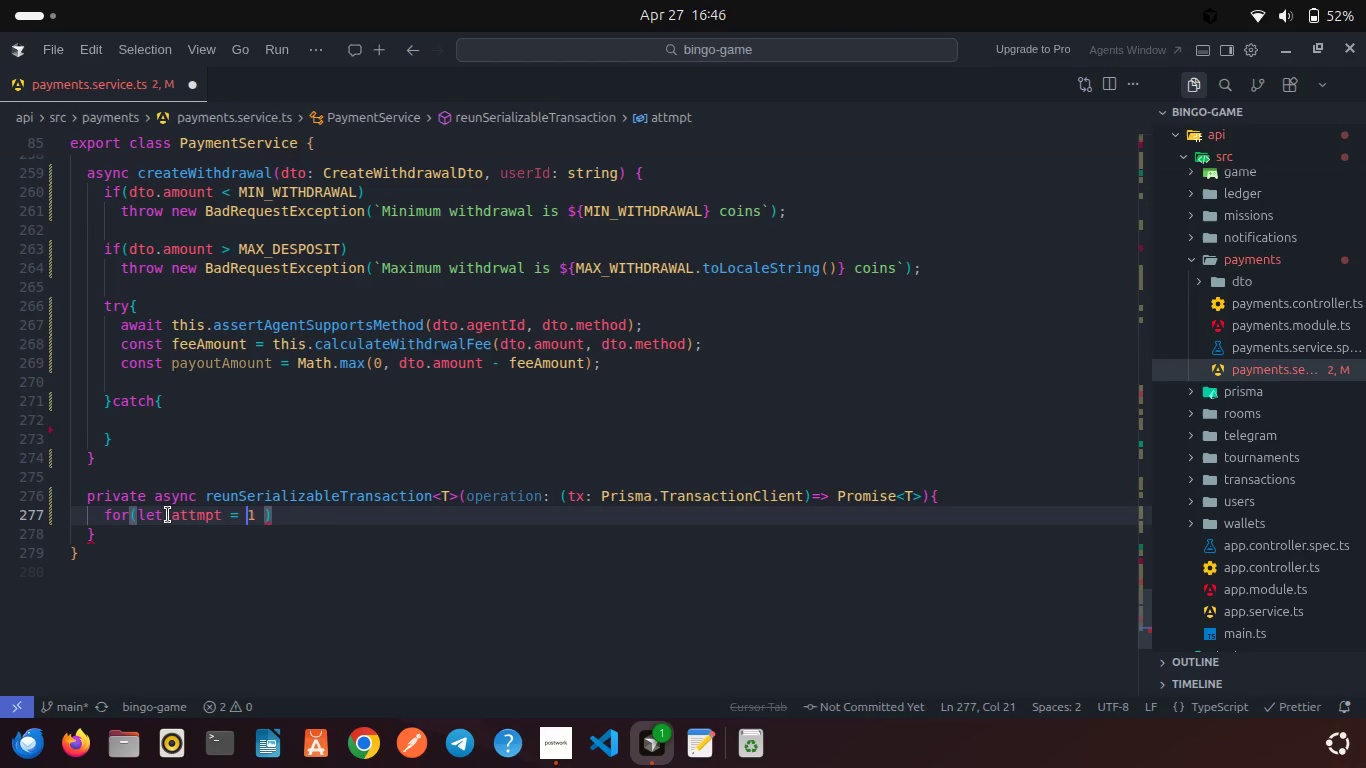 
key(Space)
 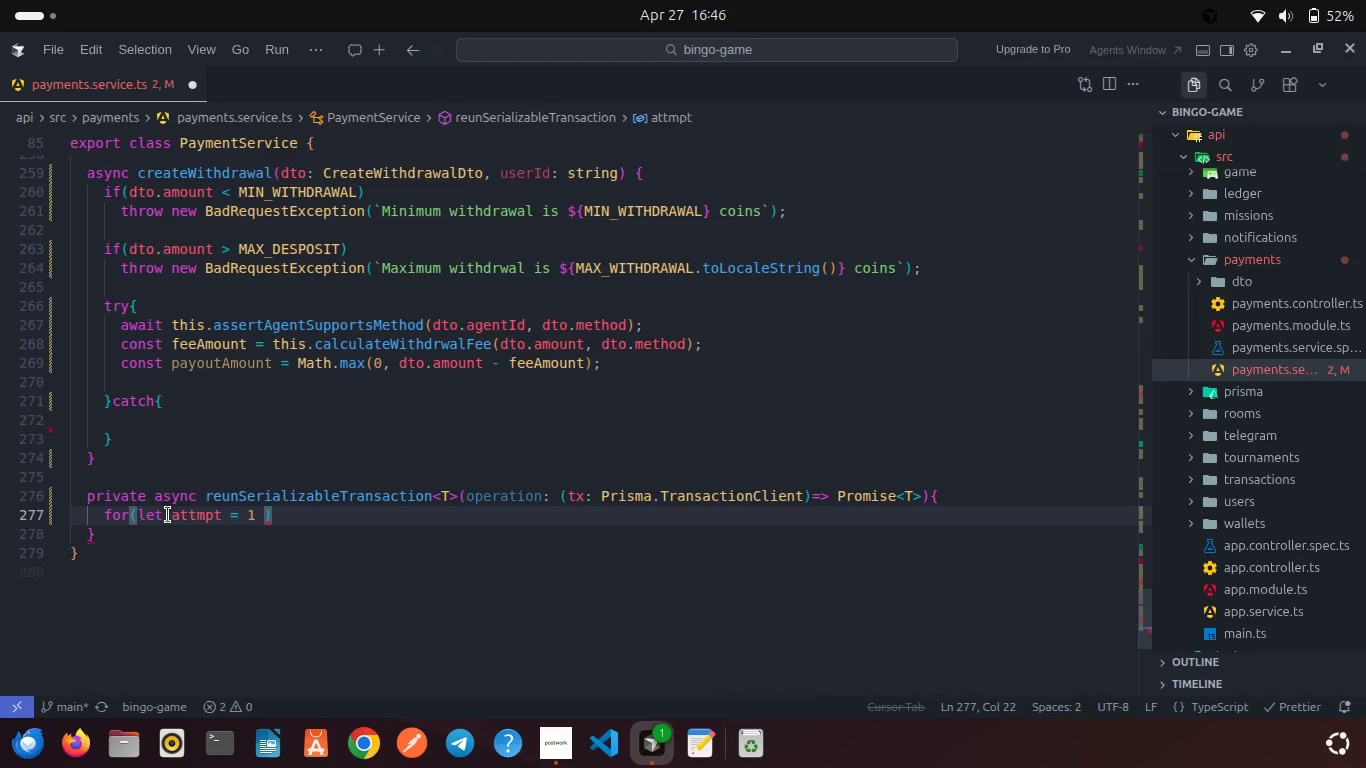 
key(ArrowRight)
 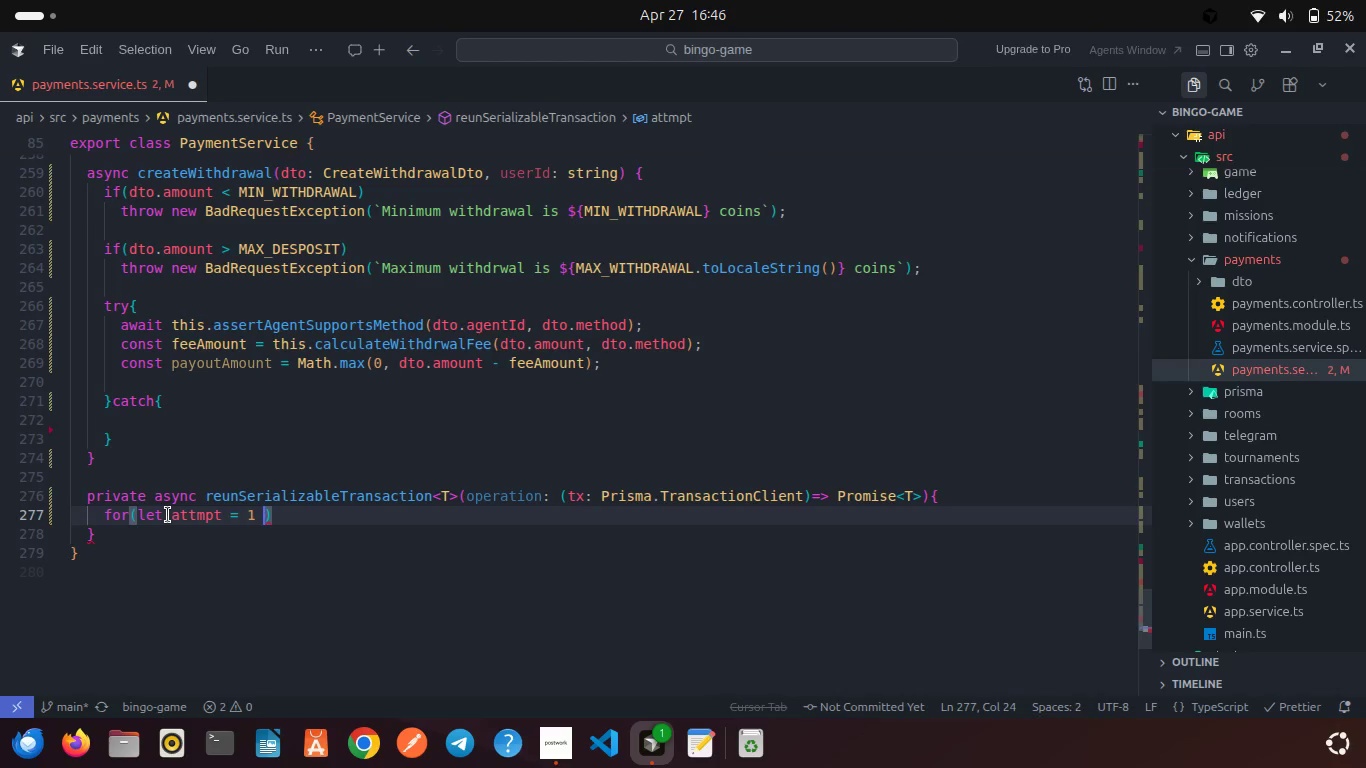 
key(ArrowRight)
 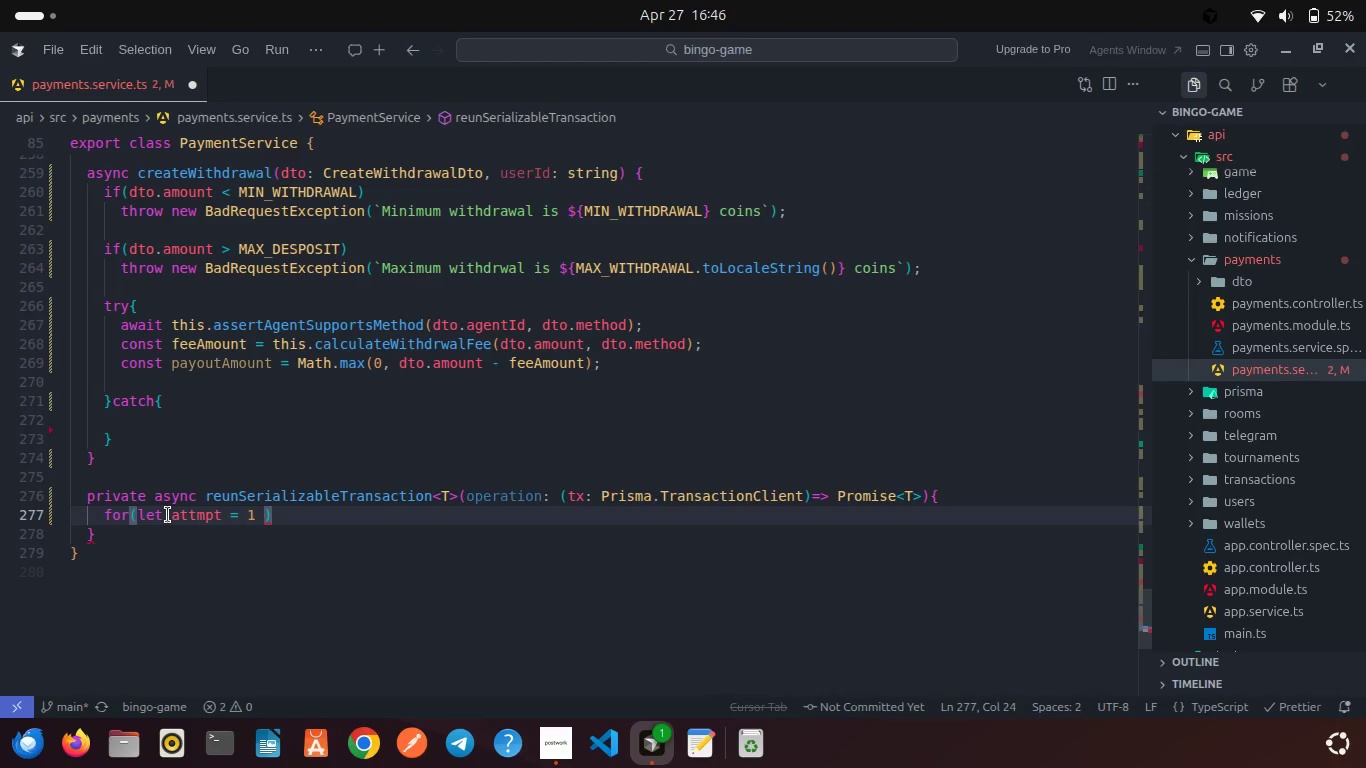 
type(att)
key(Backspace)
key(Backspace)
key(Backspace)
key(Backspace)
type(,)
 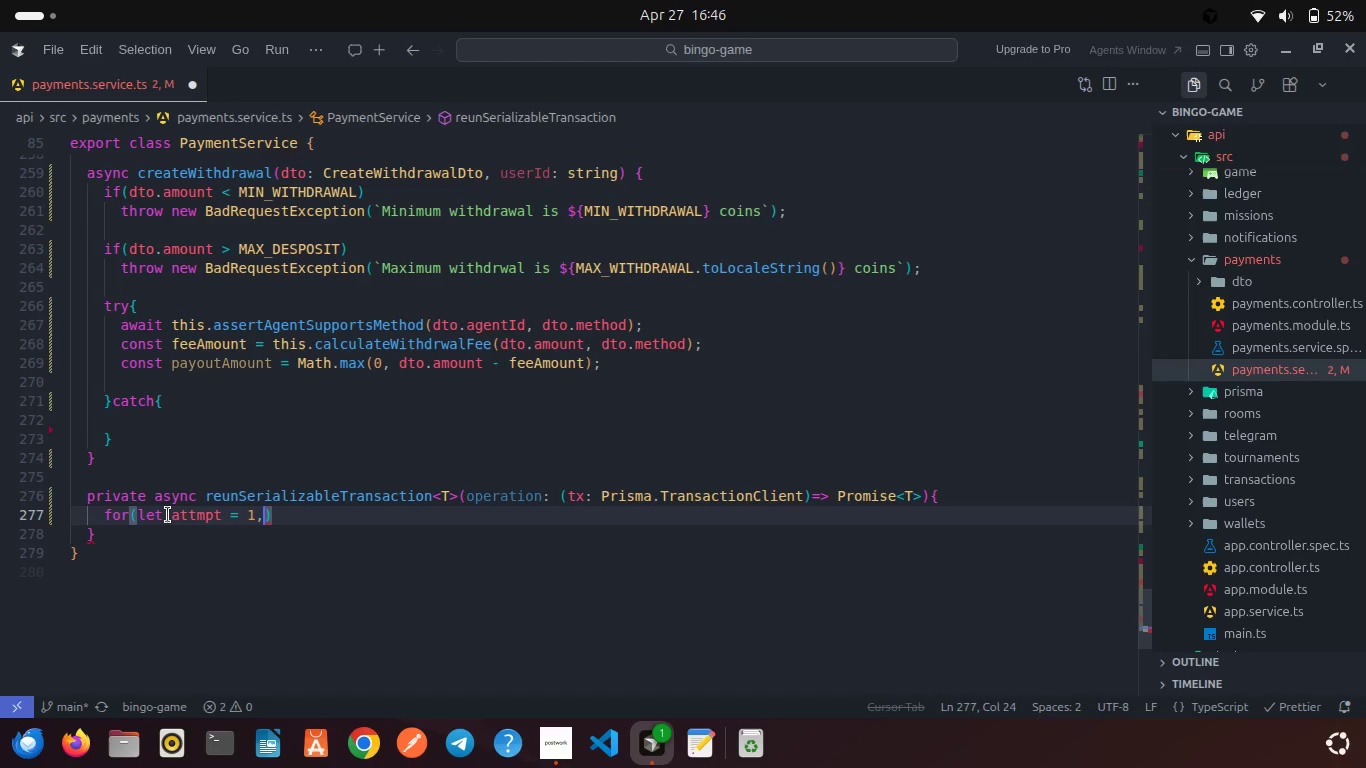 
wait(5.46)
 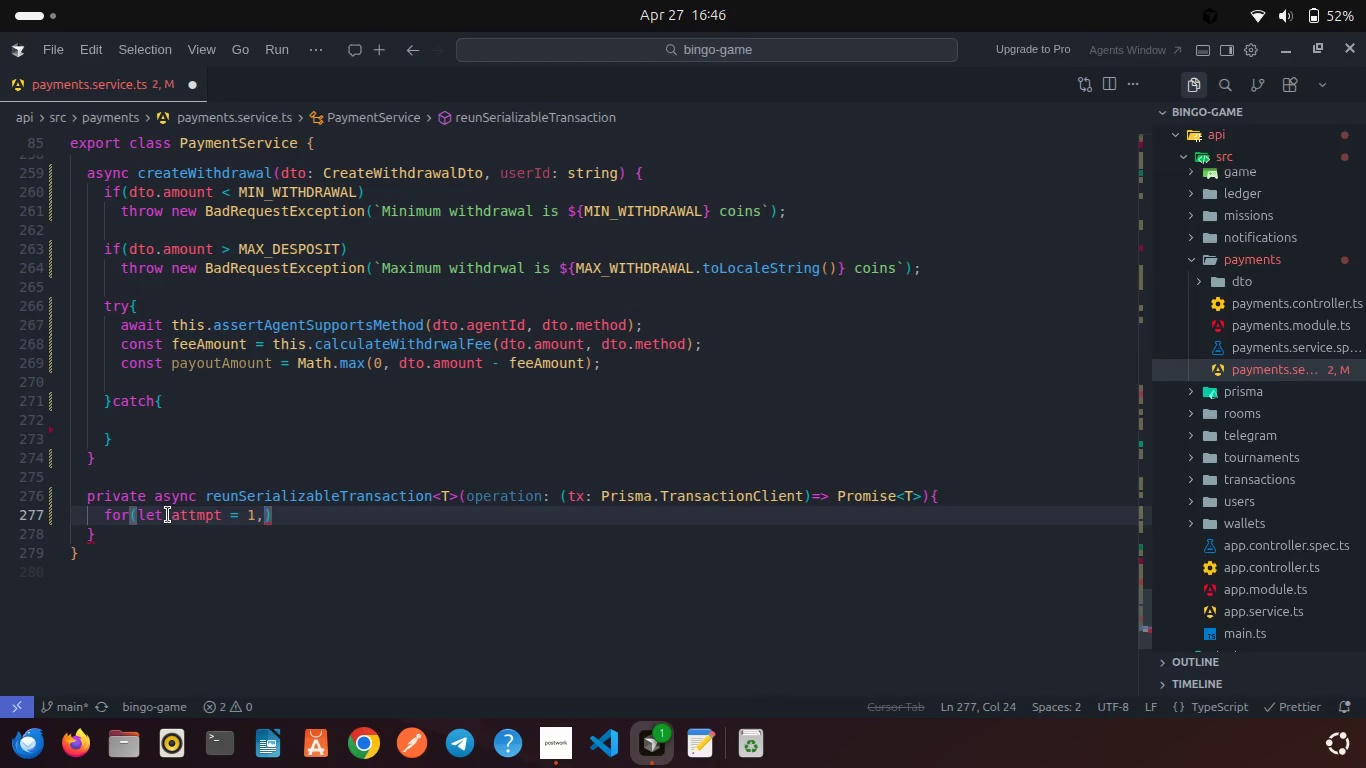 
key(Backspace)
 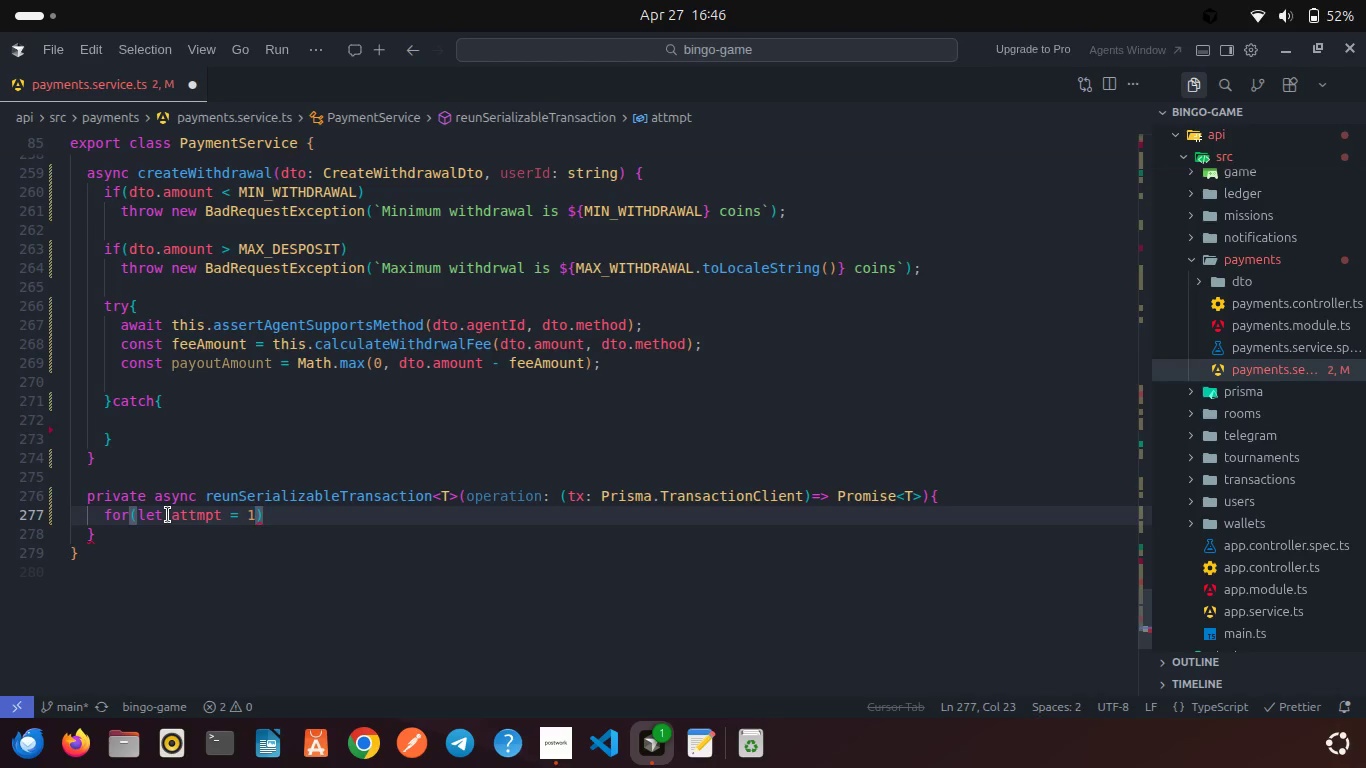 
key(Space)
 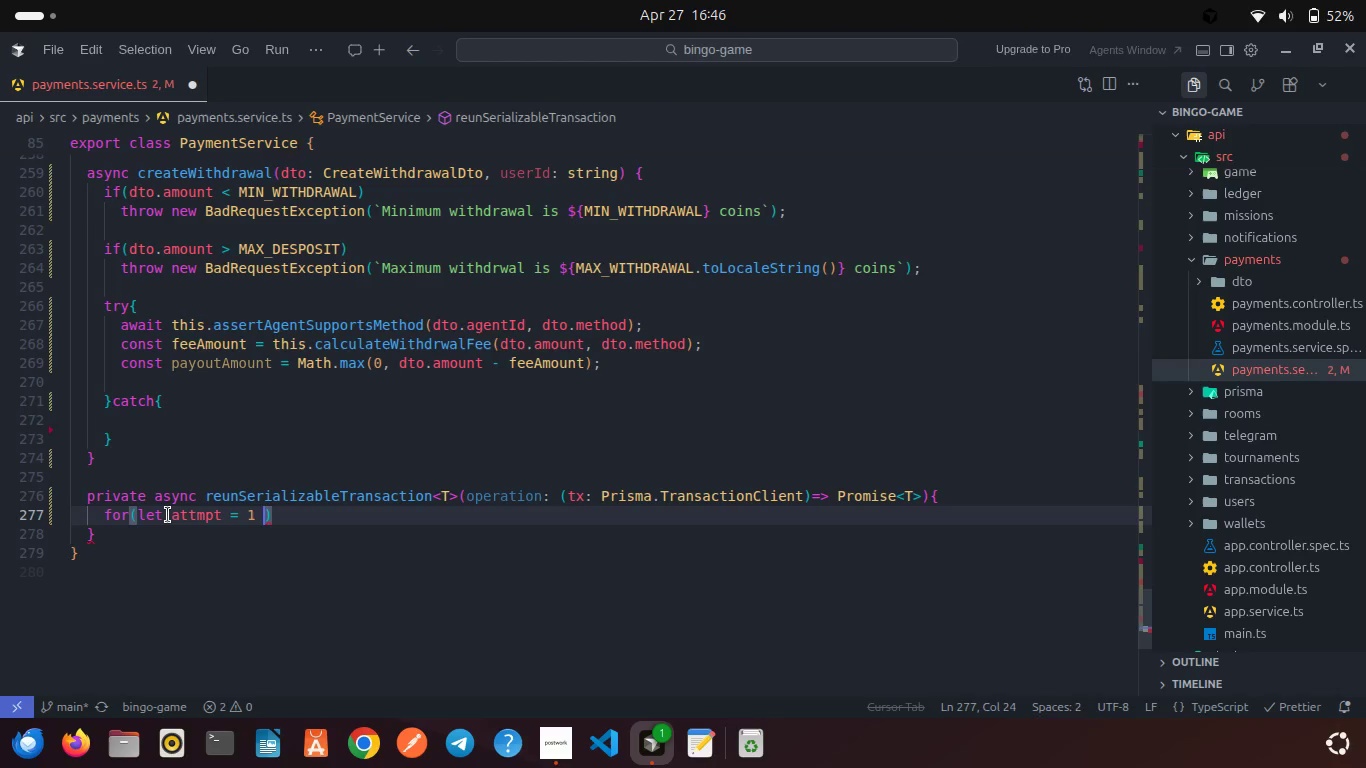 
key(Semicolon)
 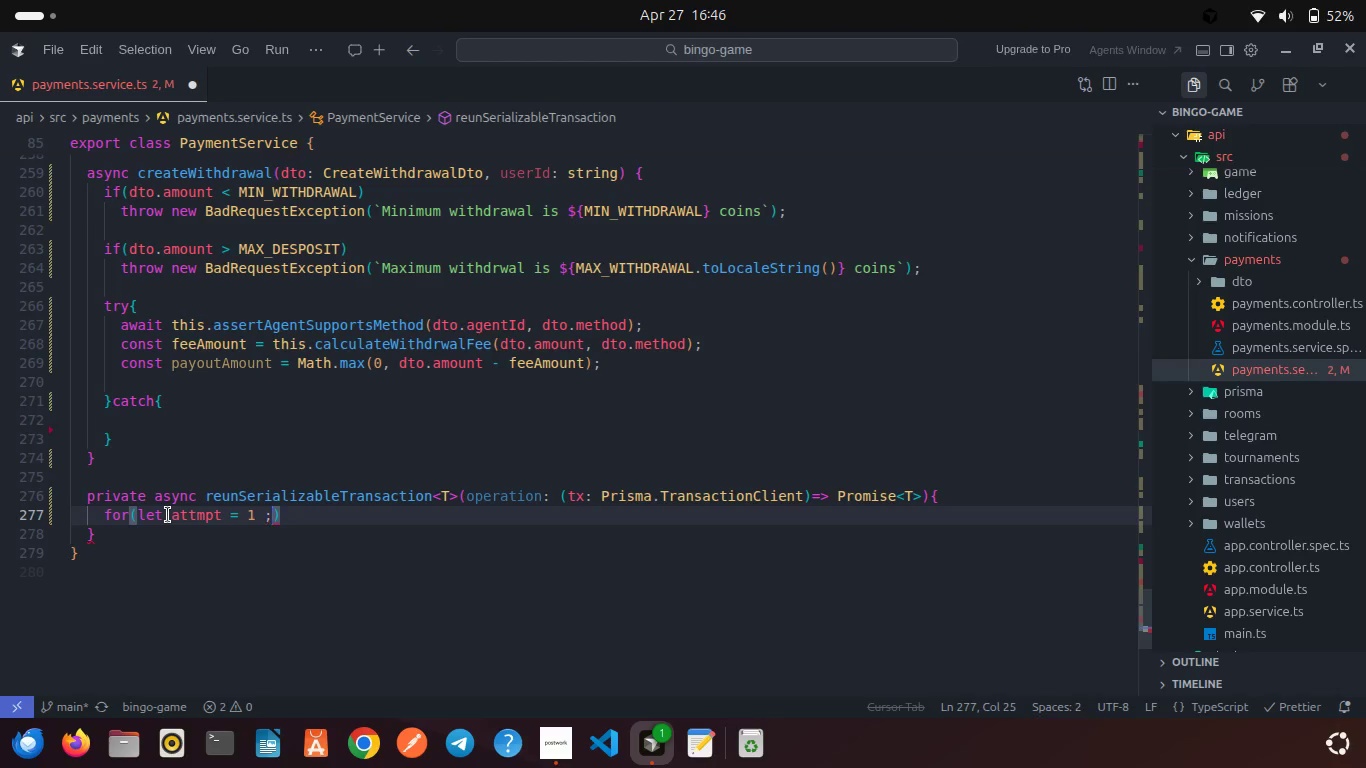 
key(Space)
 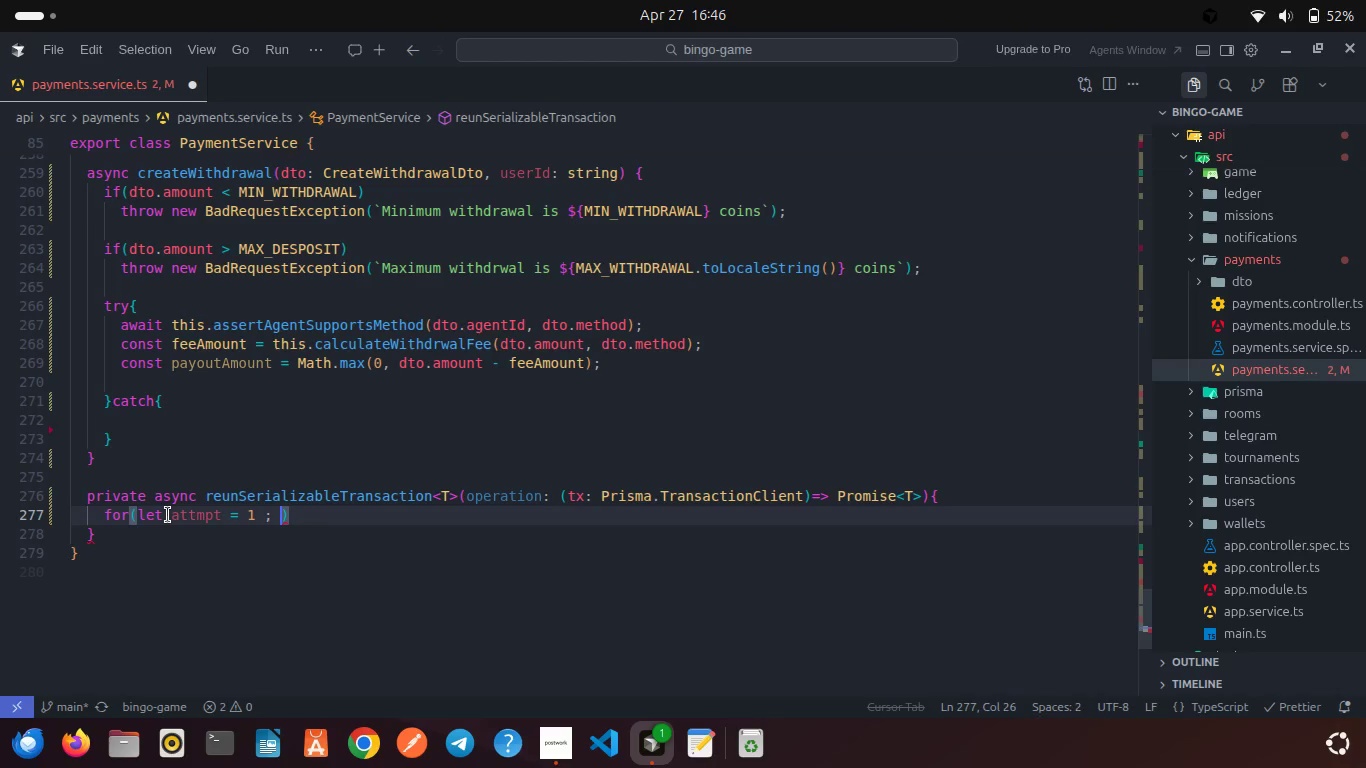 
type(att)
 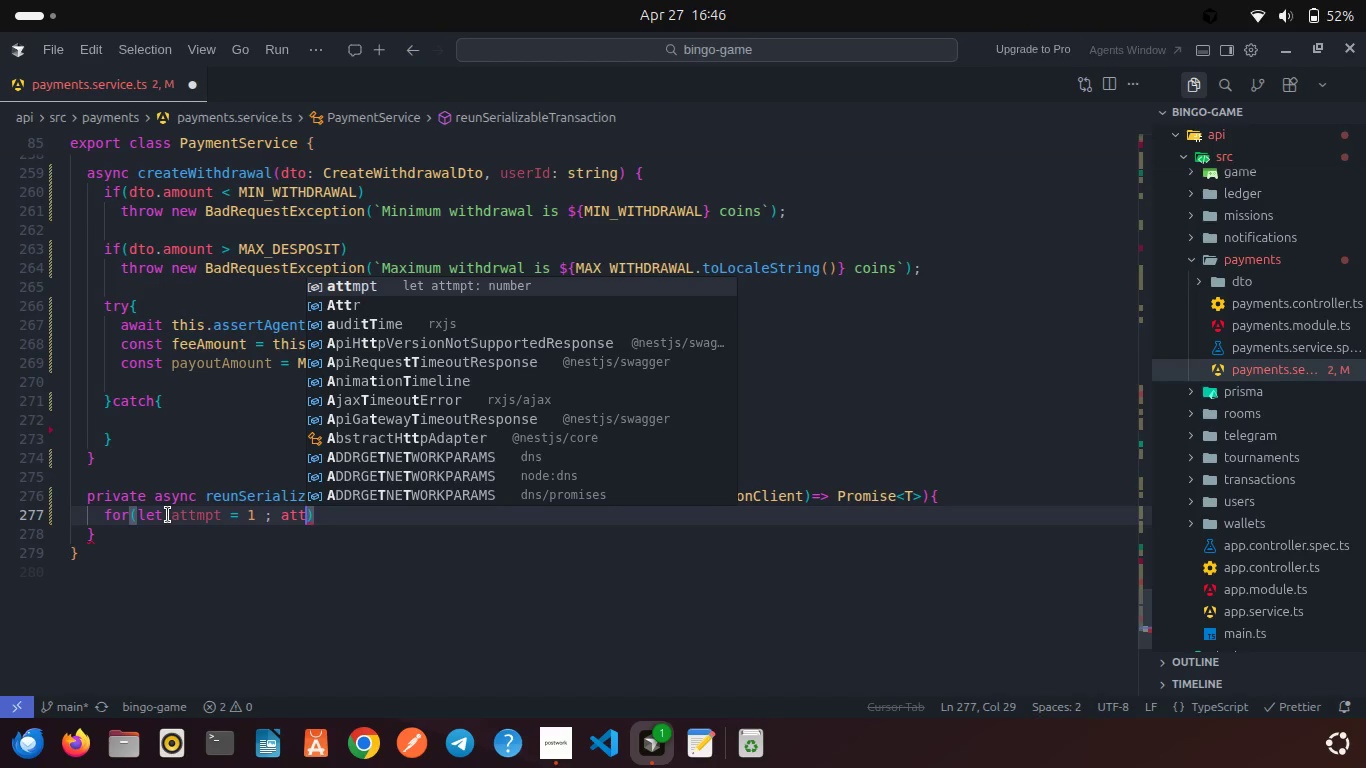 
key(Enter)
 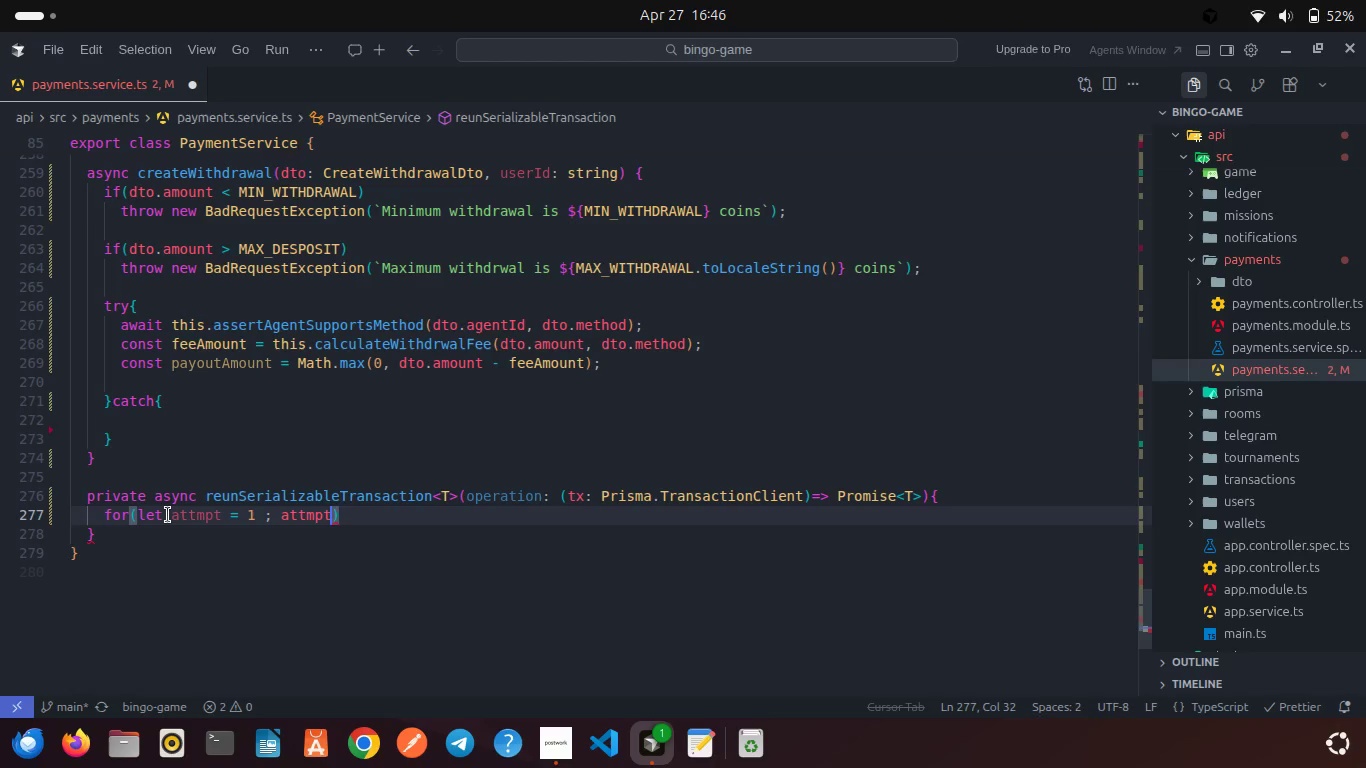 
type( < )
key(Backspace)
type(= Payme)
 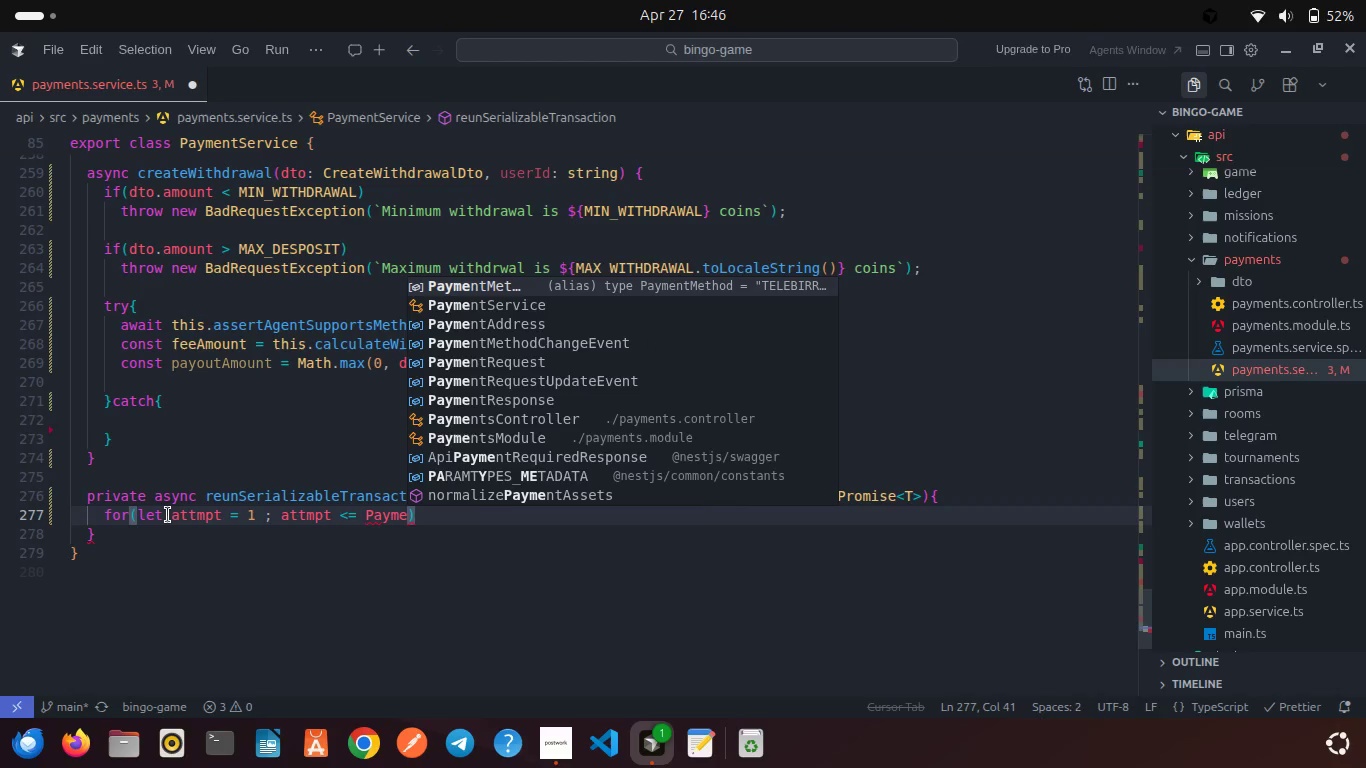 
key(ArrowDown)
 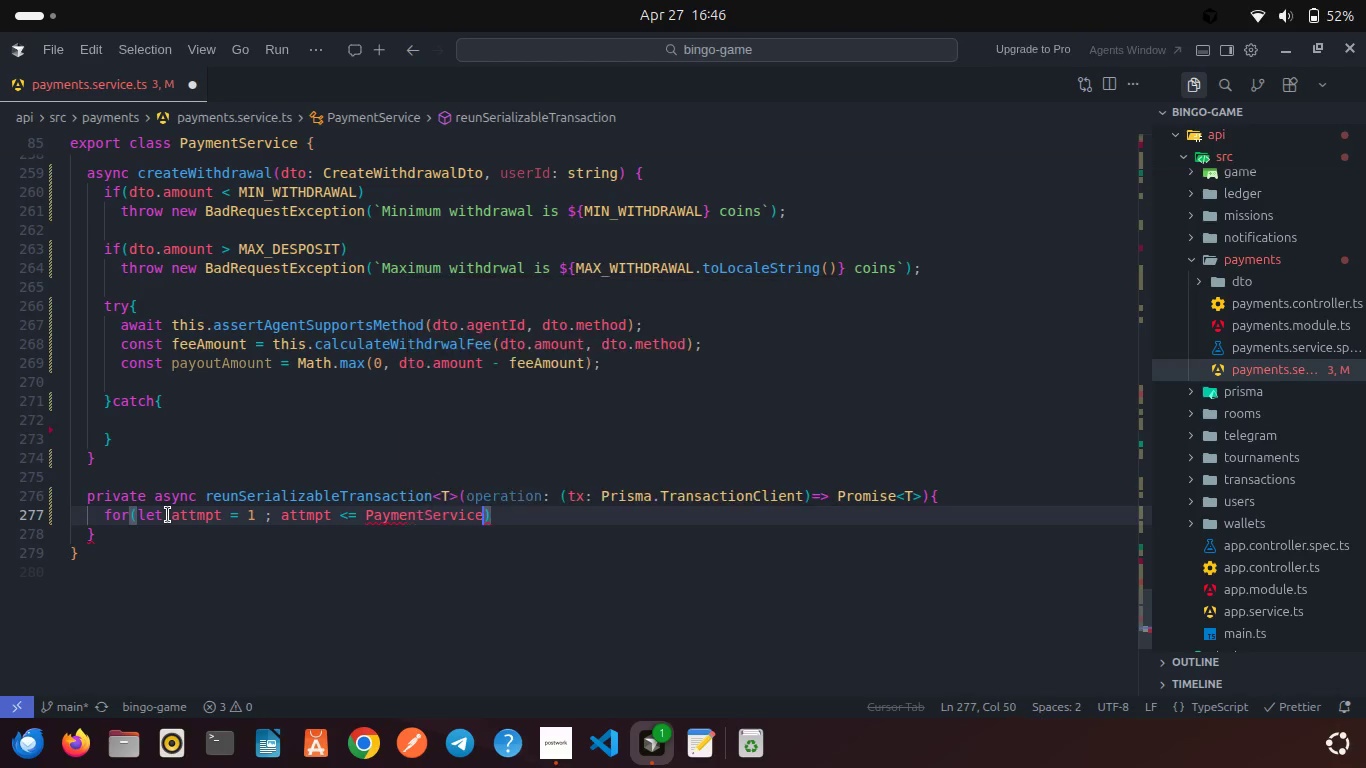 
key(Enter)
 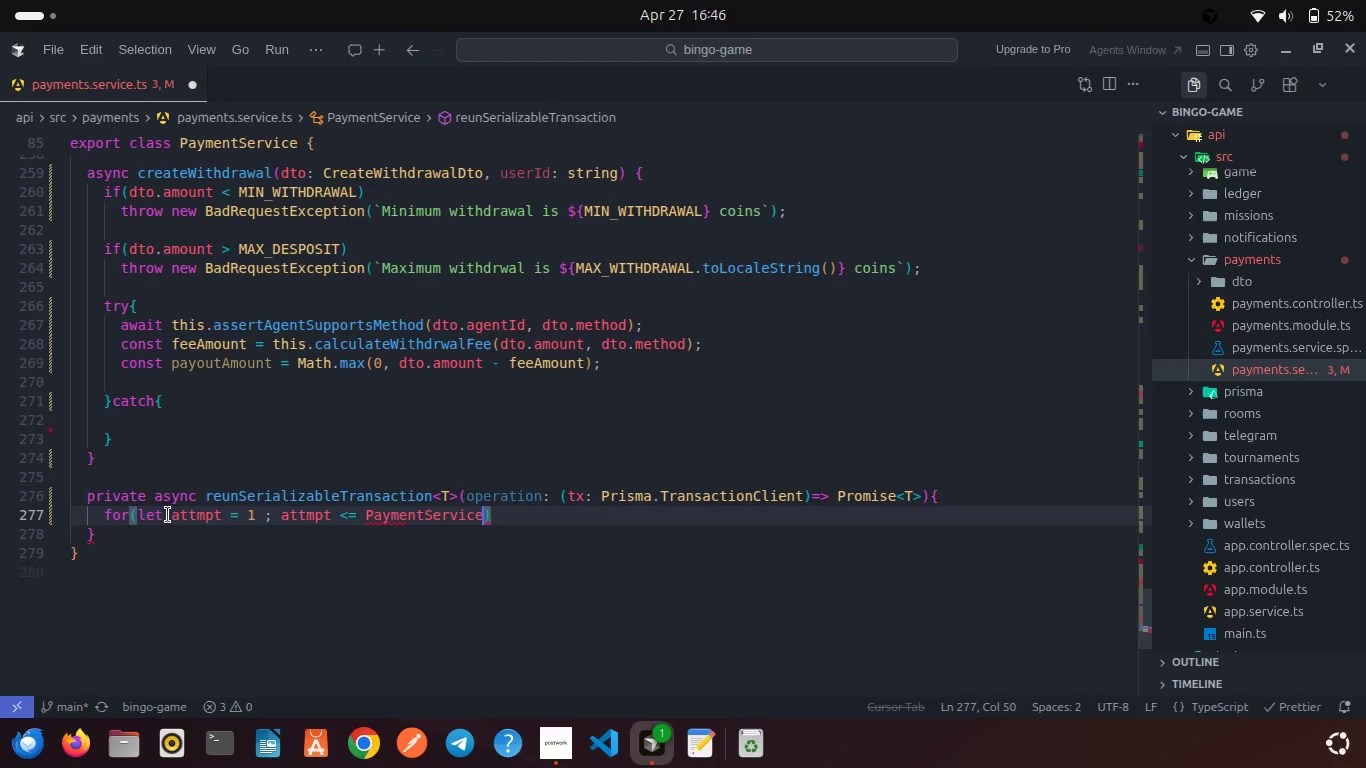 
type(.Ser)
key(Backspace)
key(Backspace)
key(Backspace)
type(E)
key(Backspace)
type(SER)
 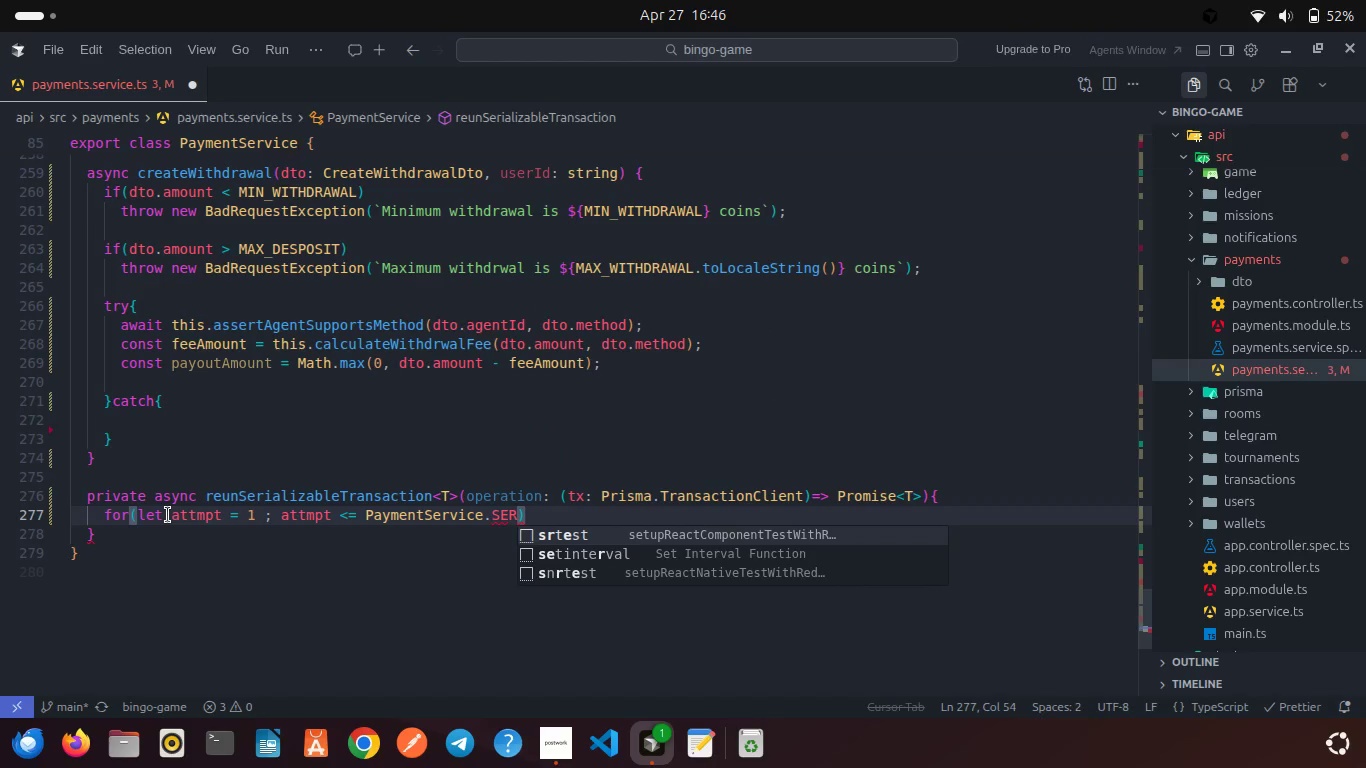 
wait(40.17)
 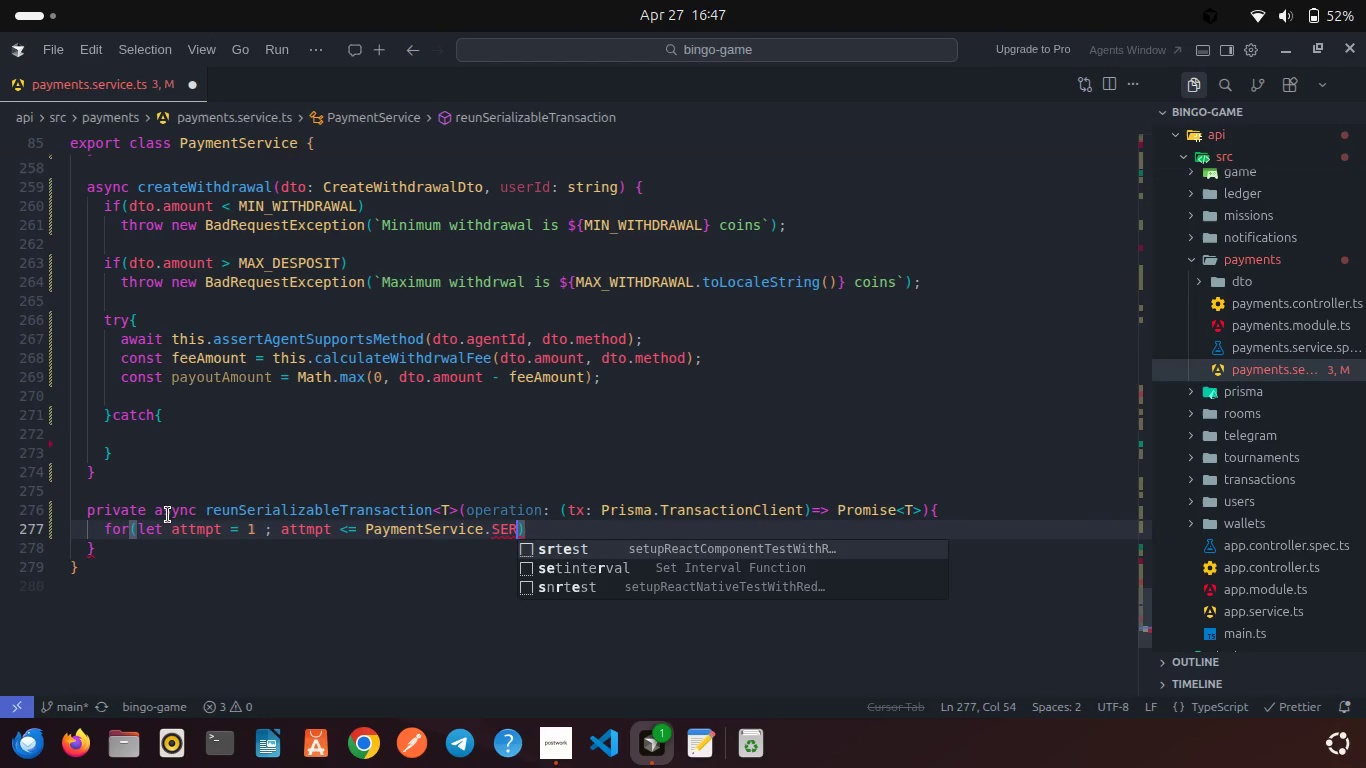 
scroll: coordinate [217, 284], scroll_direction: up, amount: 17.0
 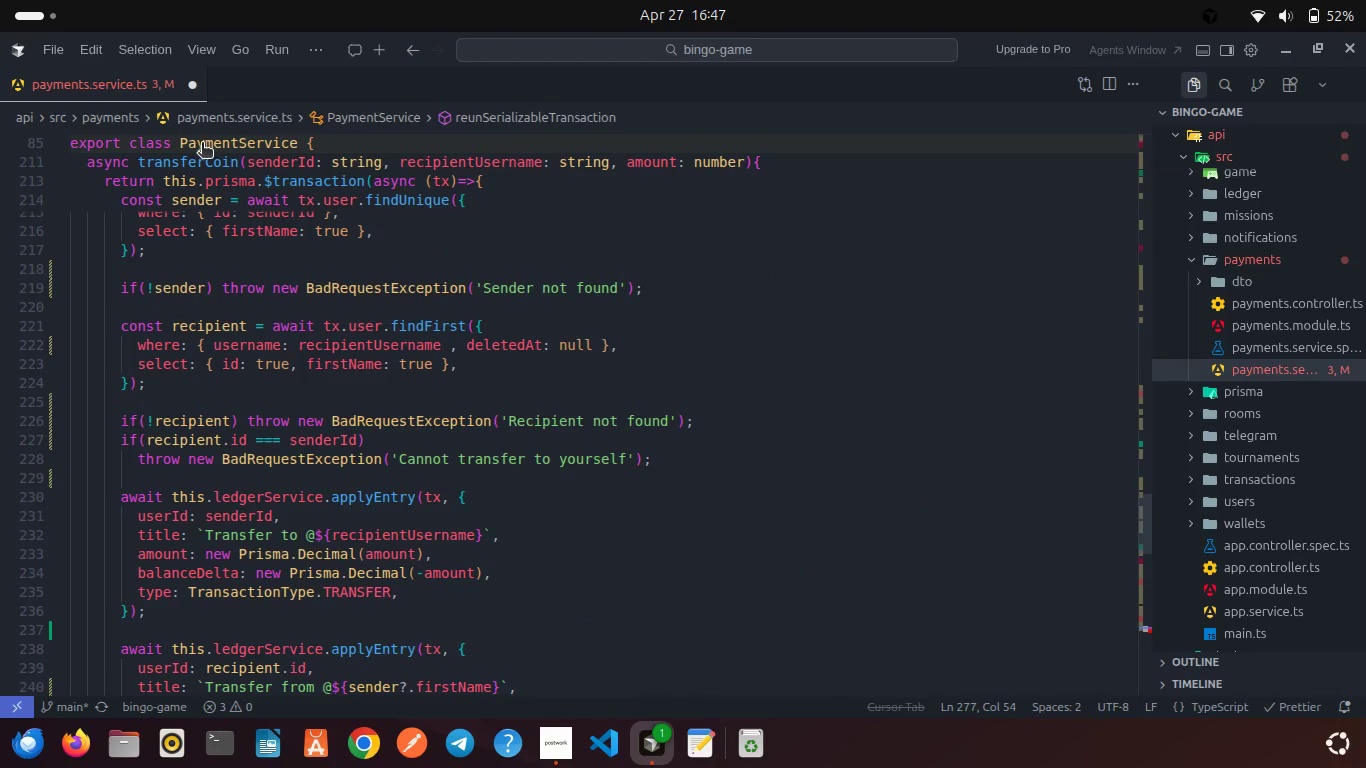 
left_click([202, 144])
 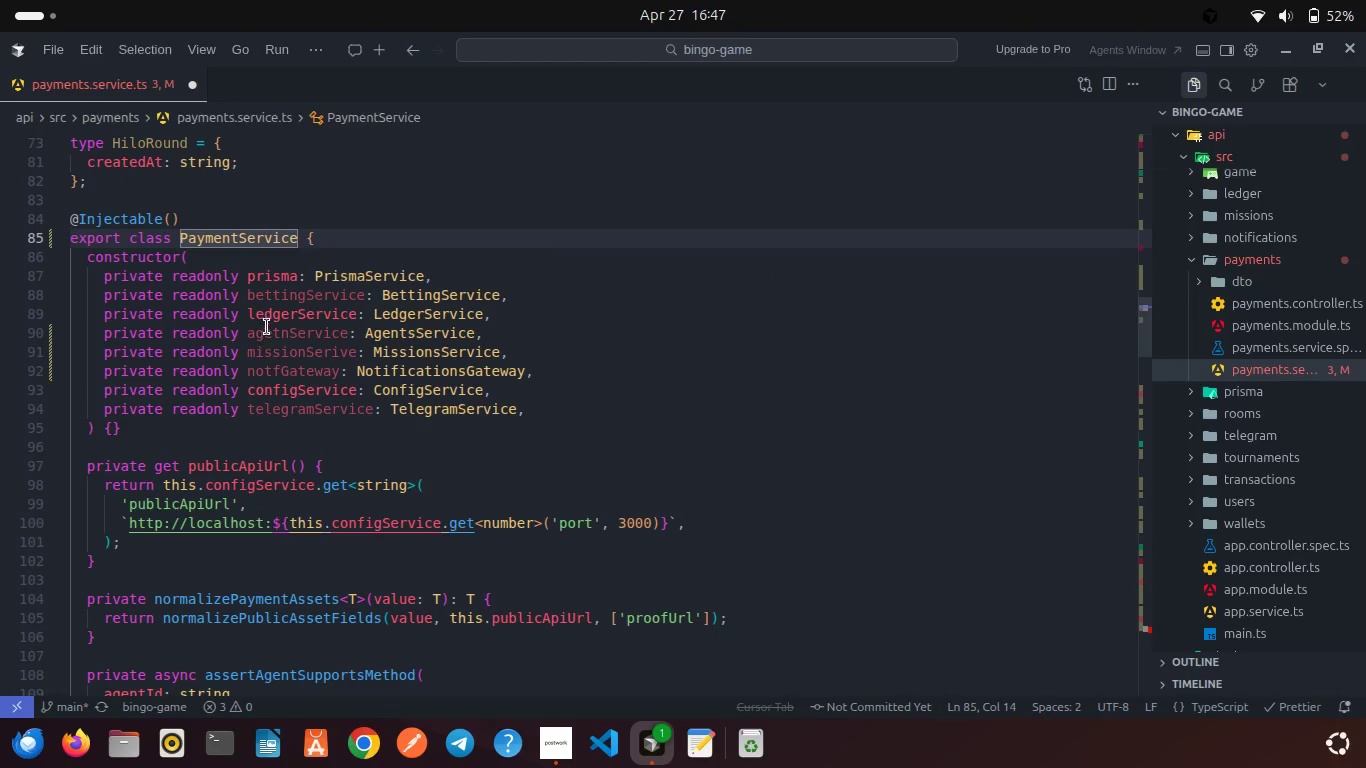 
left_click([326, 237])
 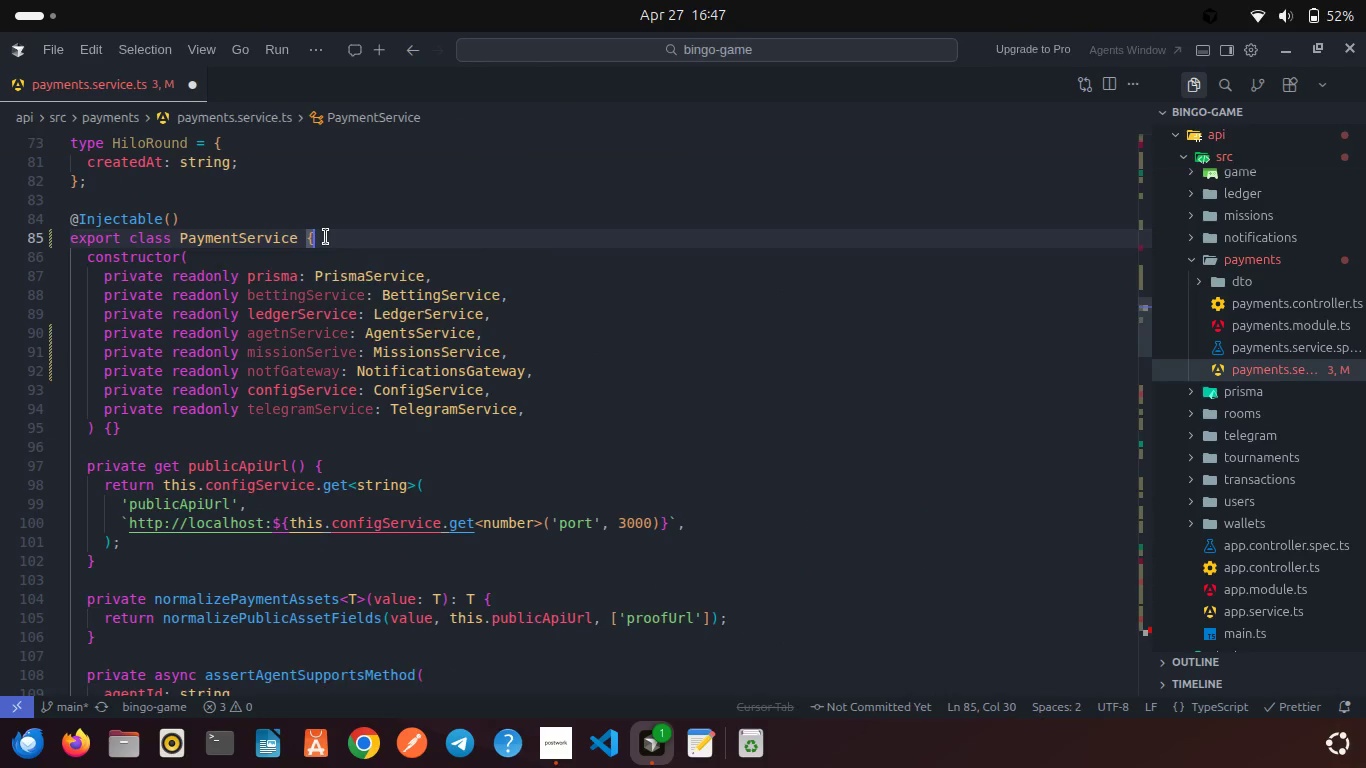 
key(Enter)
 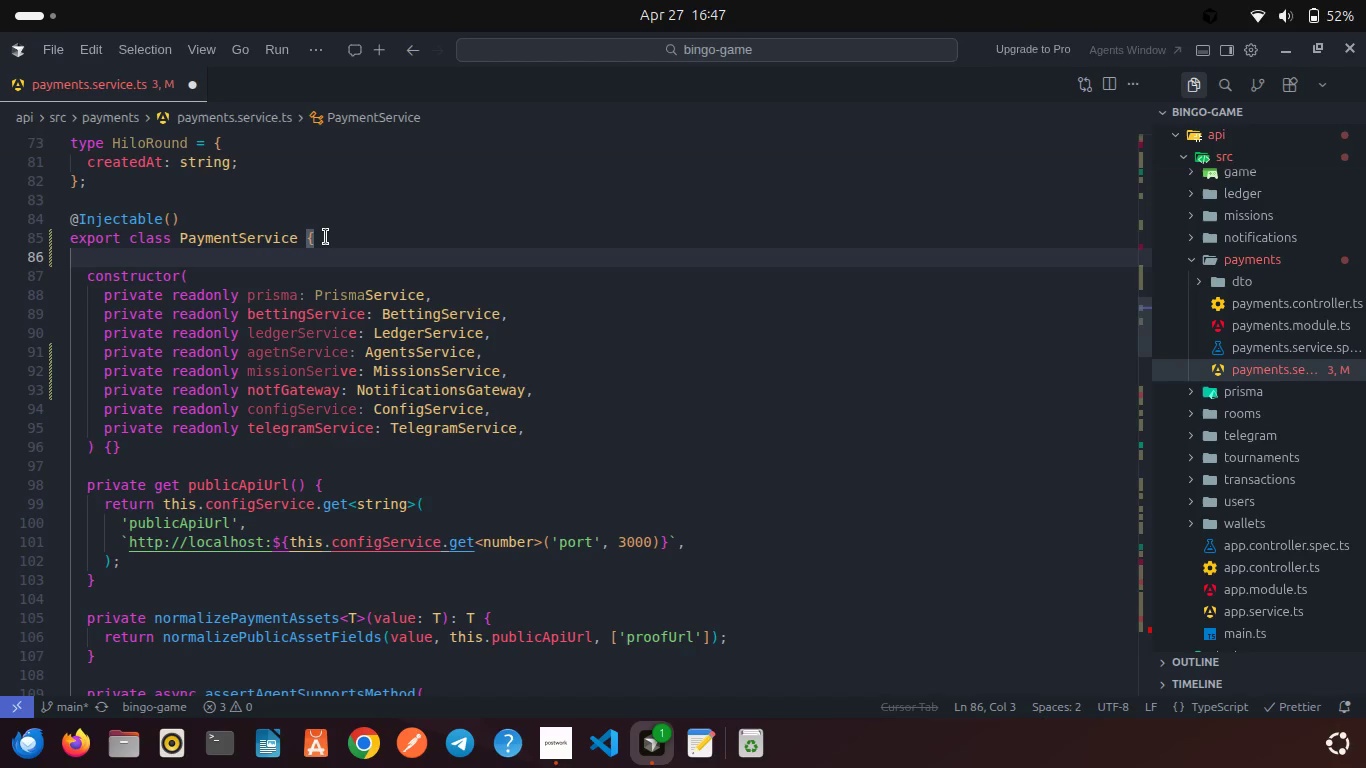 
type(PRIV)
 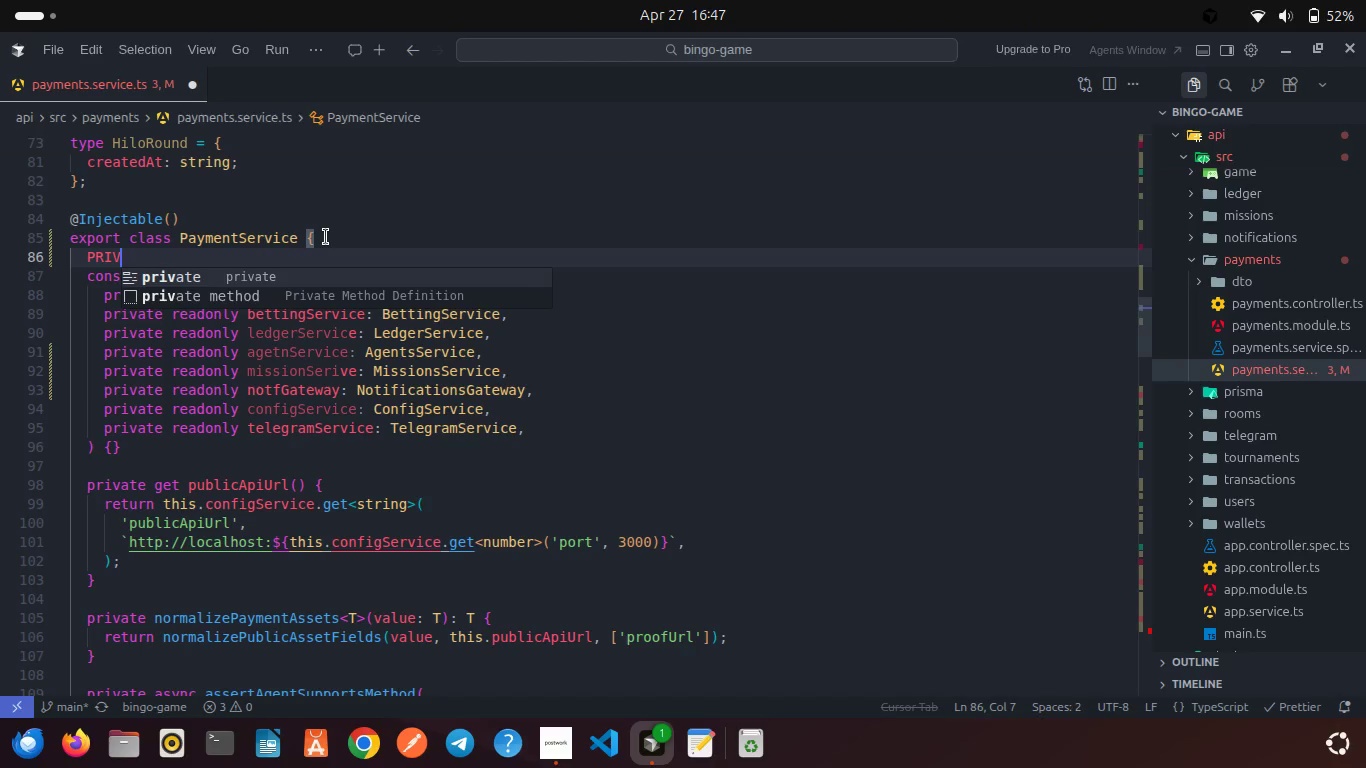 
key(Enter)
 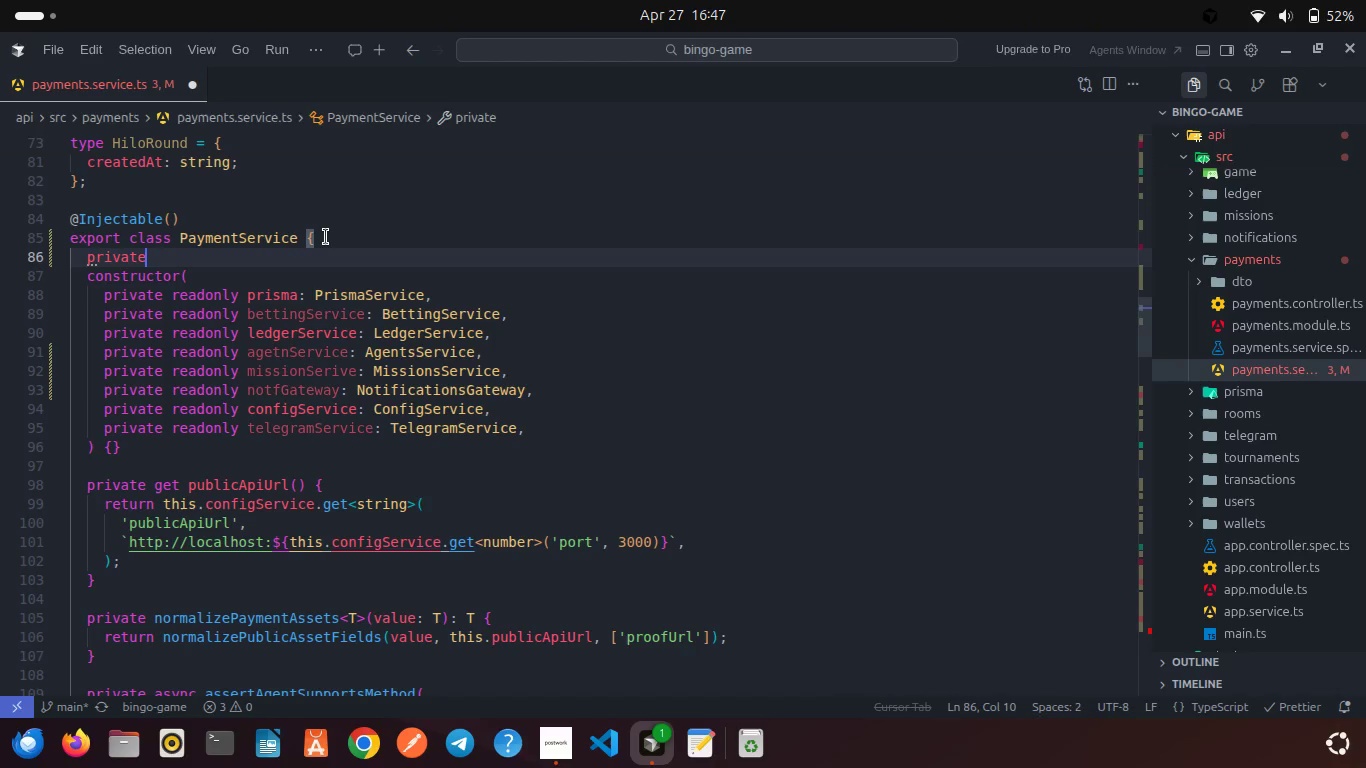 
key(Backspace)
key(Backspace)
key(Backspace)
key(Backspace)
key(Backspace)
key(Backspace)
key(Backspace)
type(priva)
 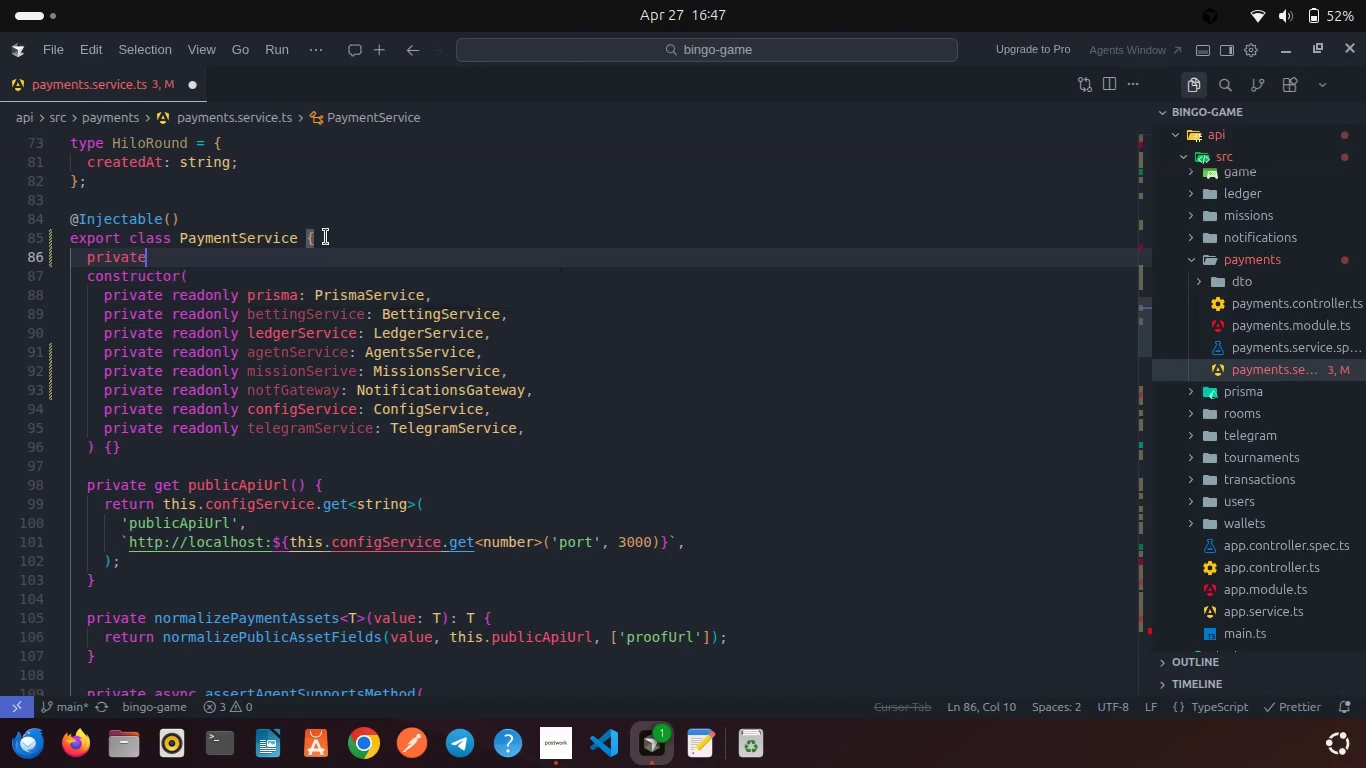 
key(Enter)
 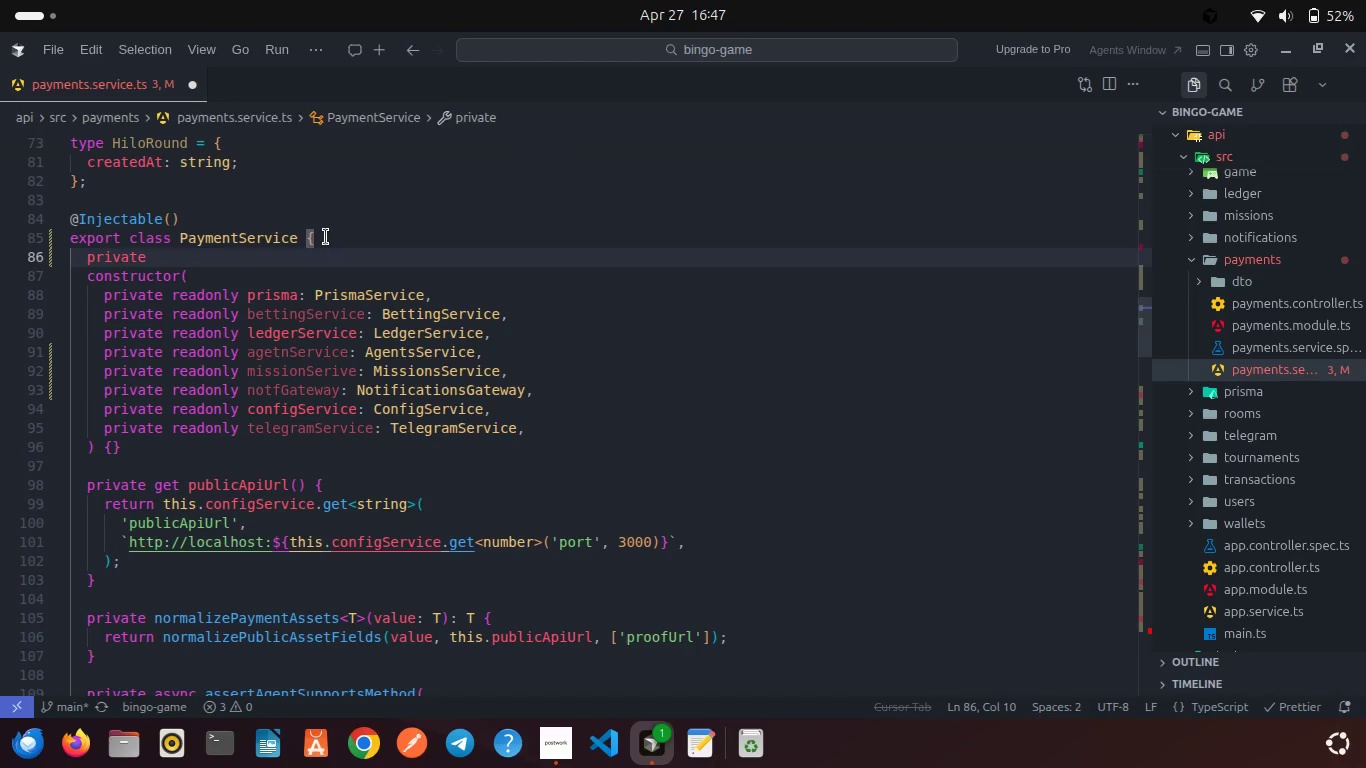 
type( stati)
 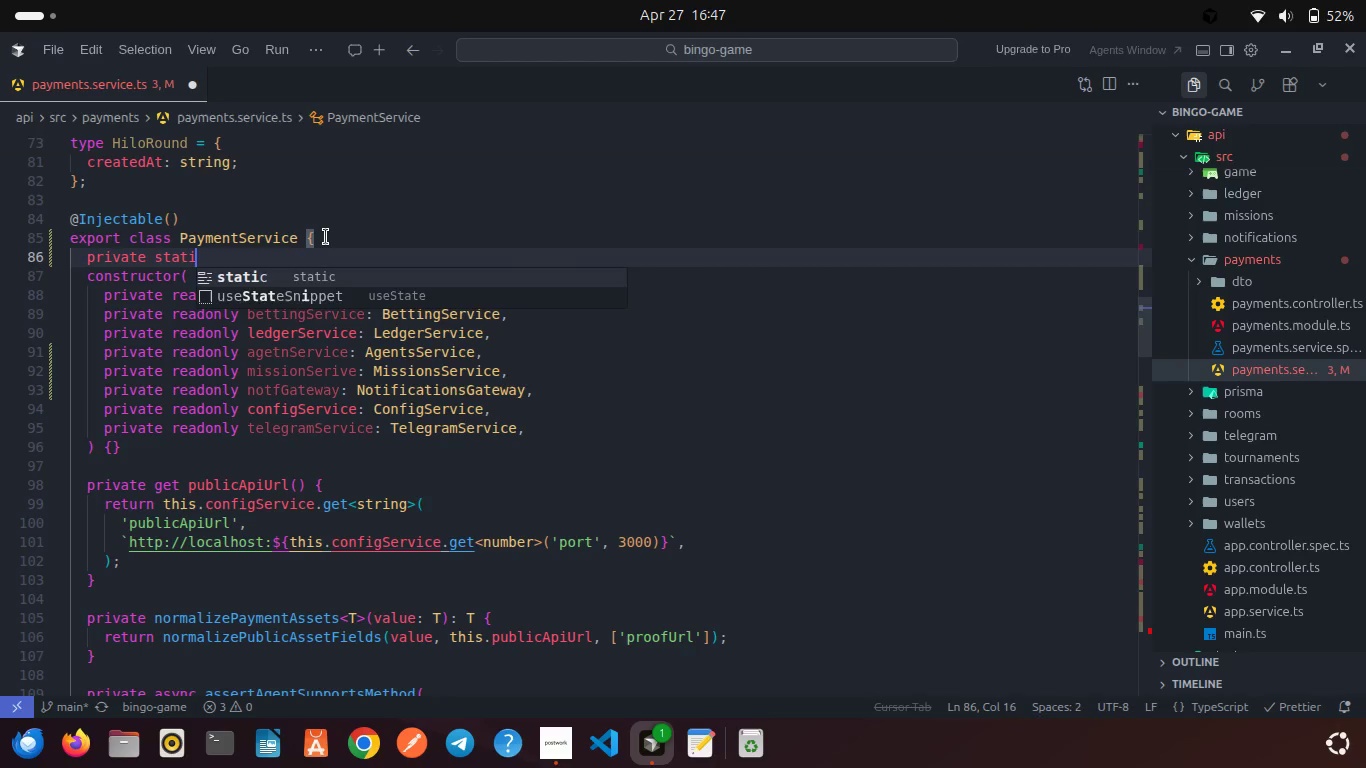 
key(Enter)
 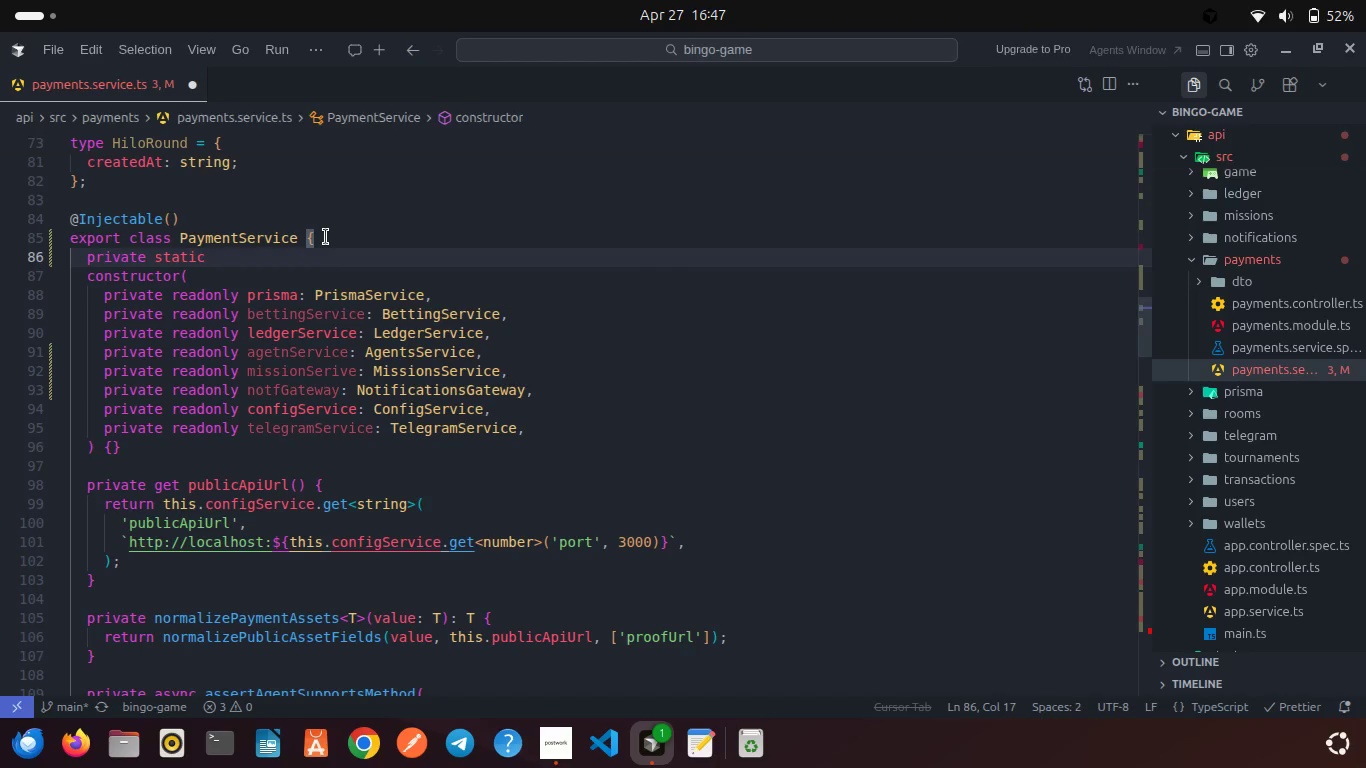 
type( read)
 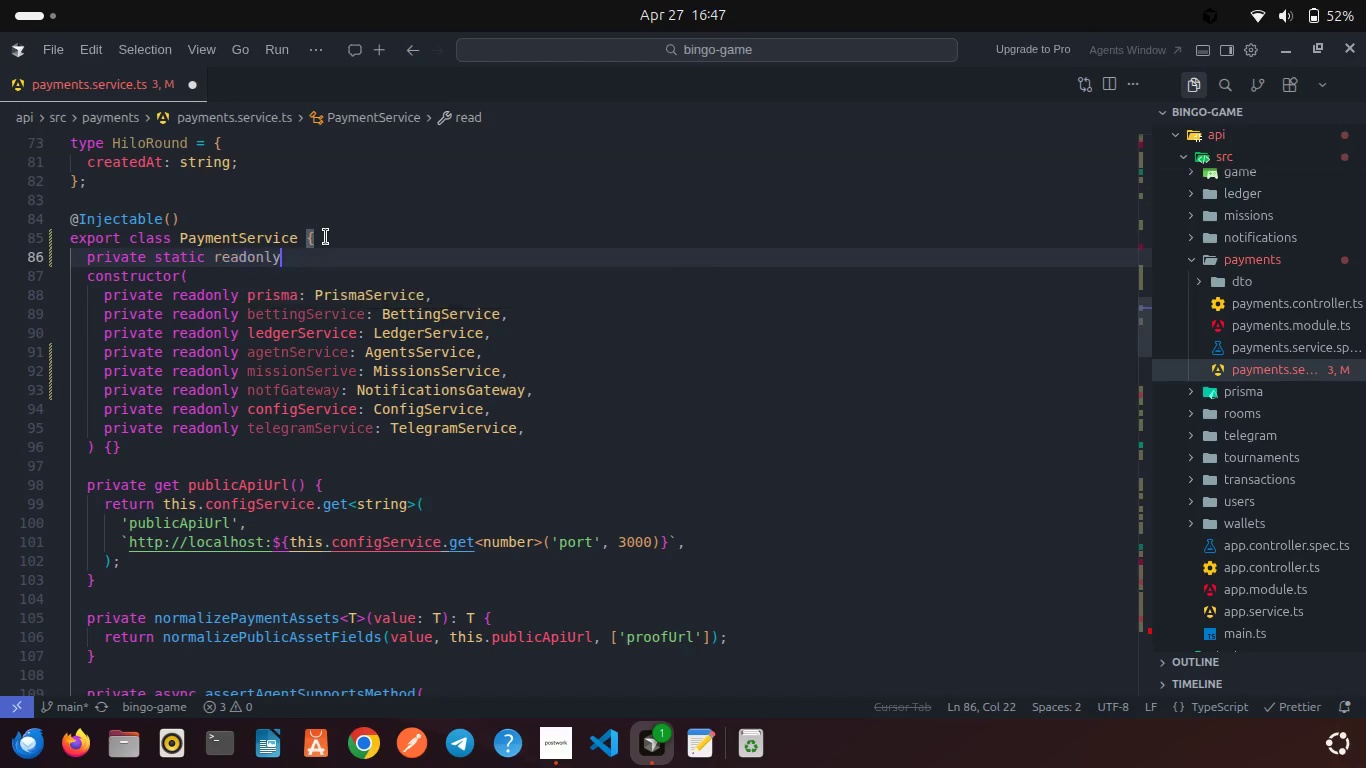 
key(Enter)
 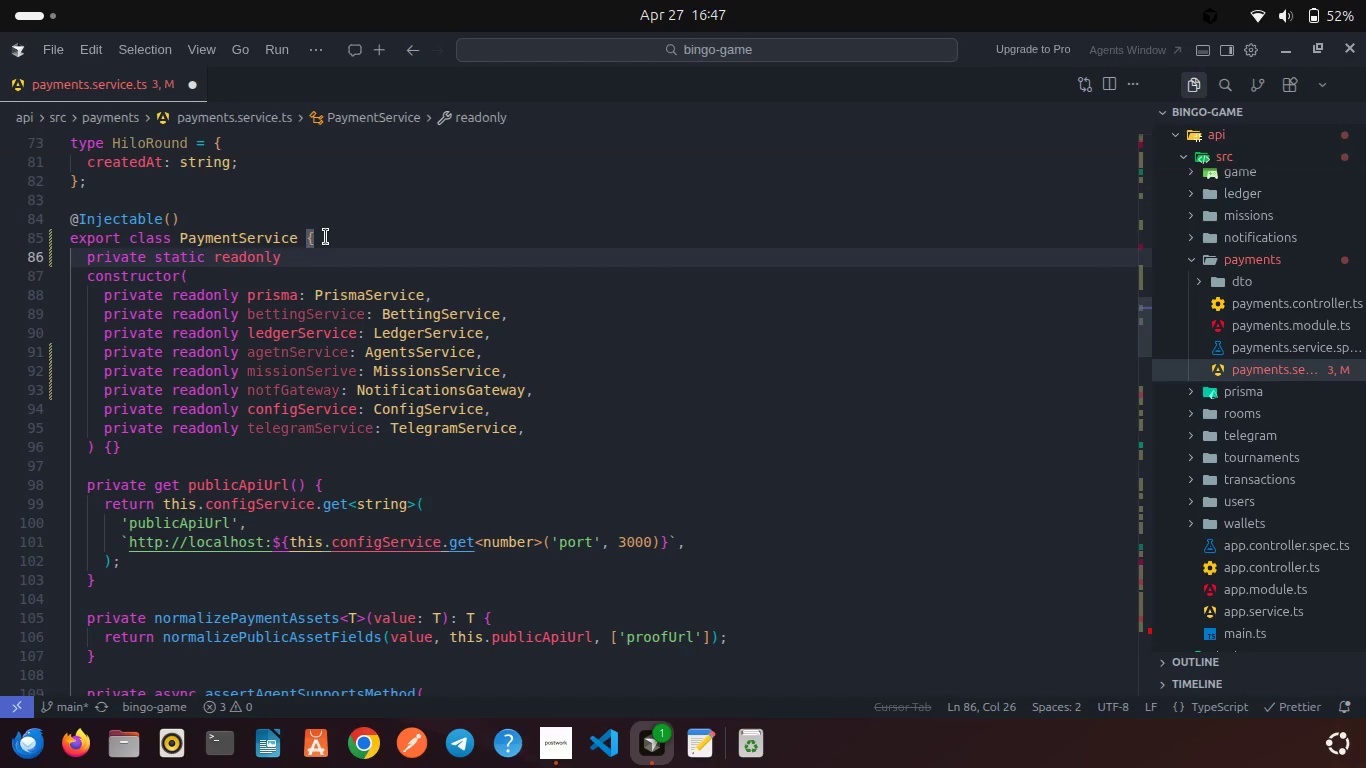 
type( SERIALIZABLE_RETRIES  83 )
key(Backspace)
key(Backspace)
key(Backspace)
type(= 3;)
 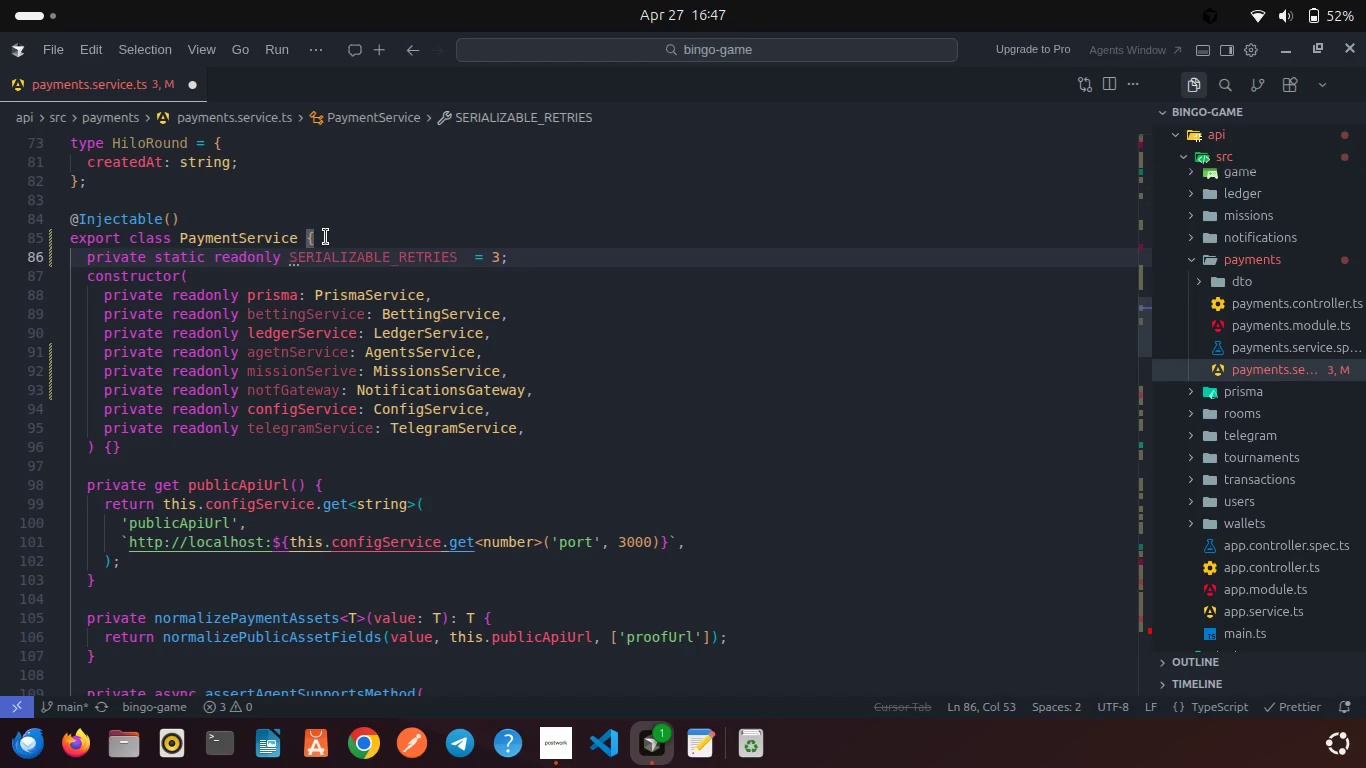 
key(Enter)
 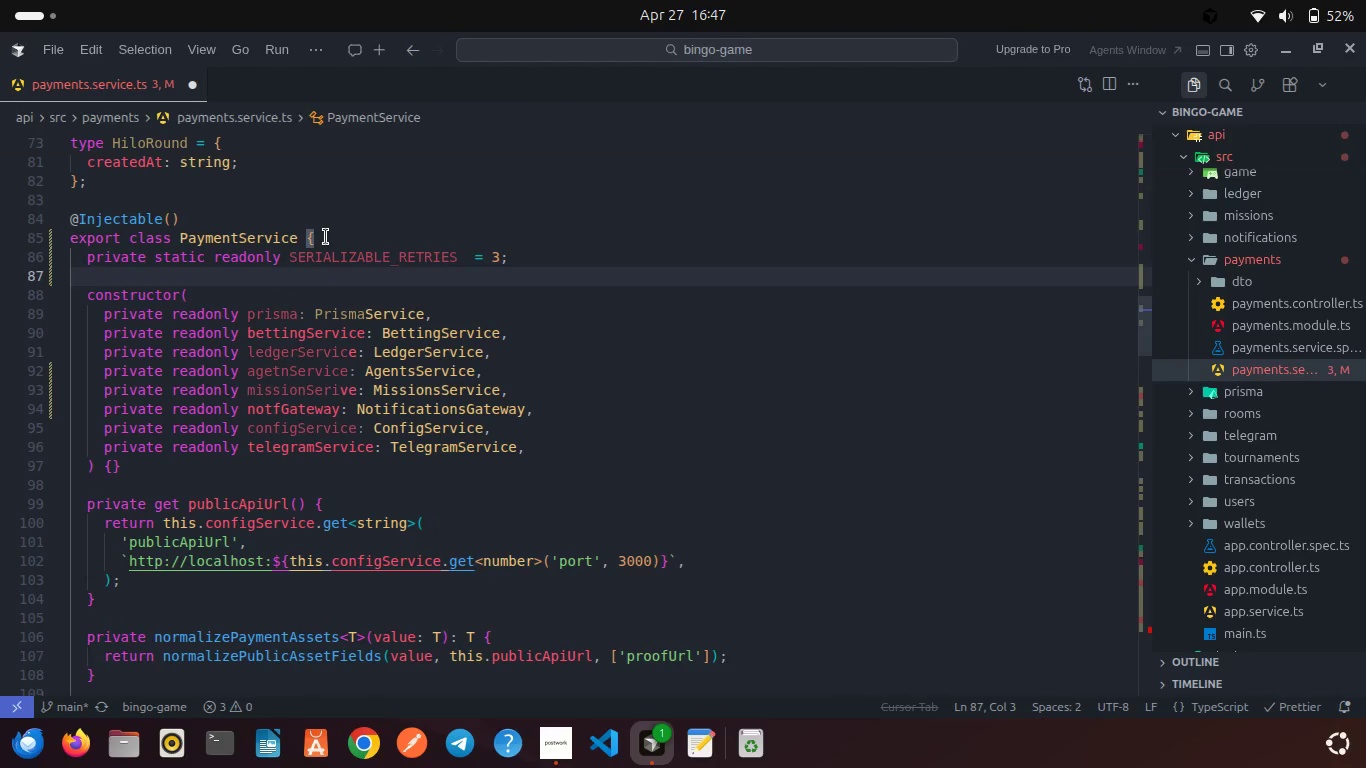 
key(Control+ControlLeft)
 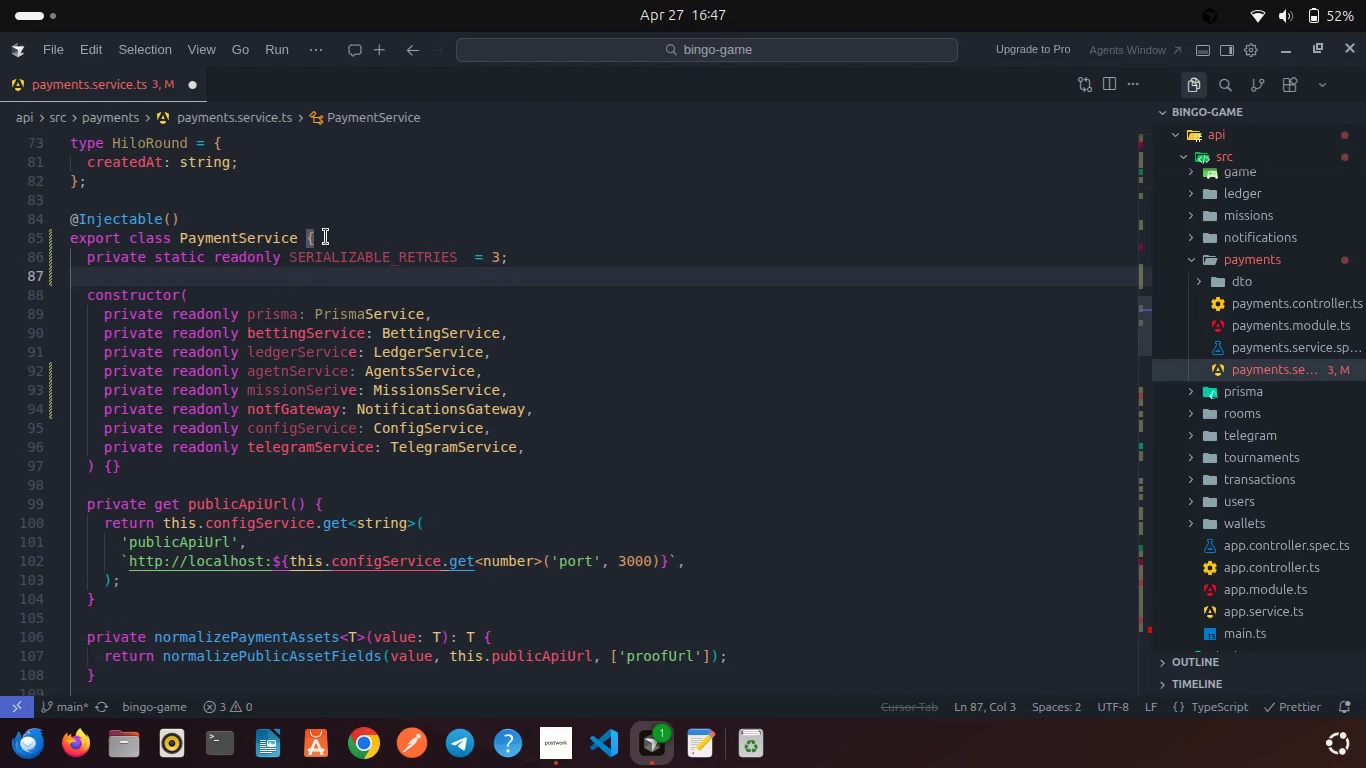 
key(Control+S)
 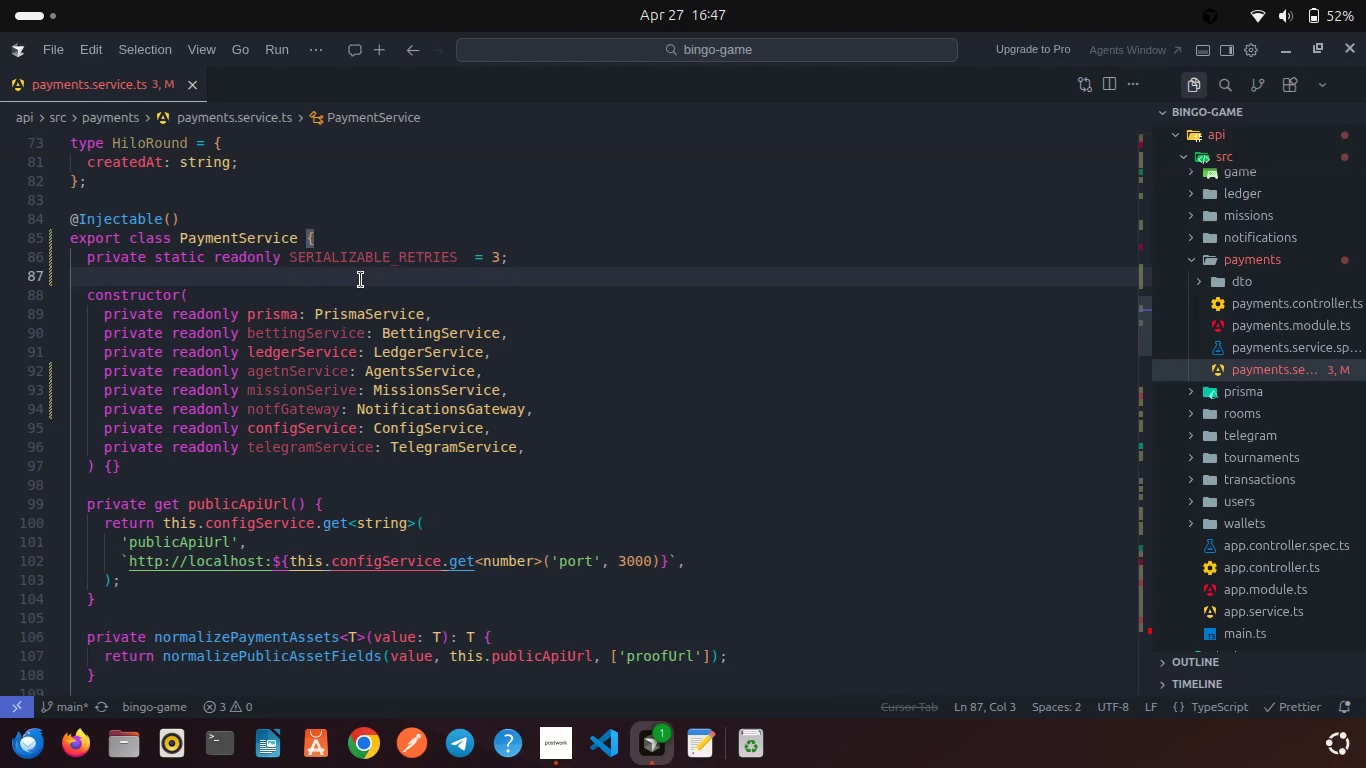 
scroll: coordinate [361, 280], scroll_direction: down, amount: 59.0
 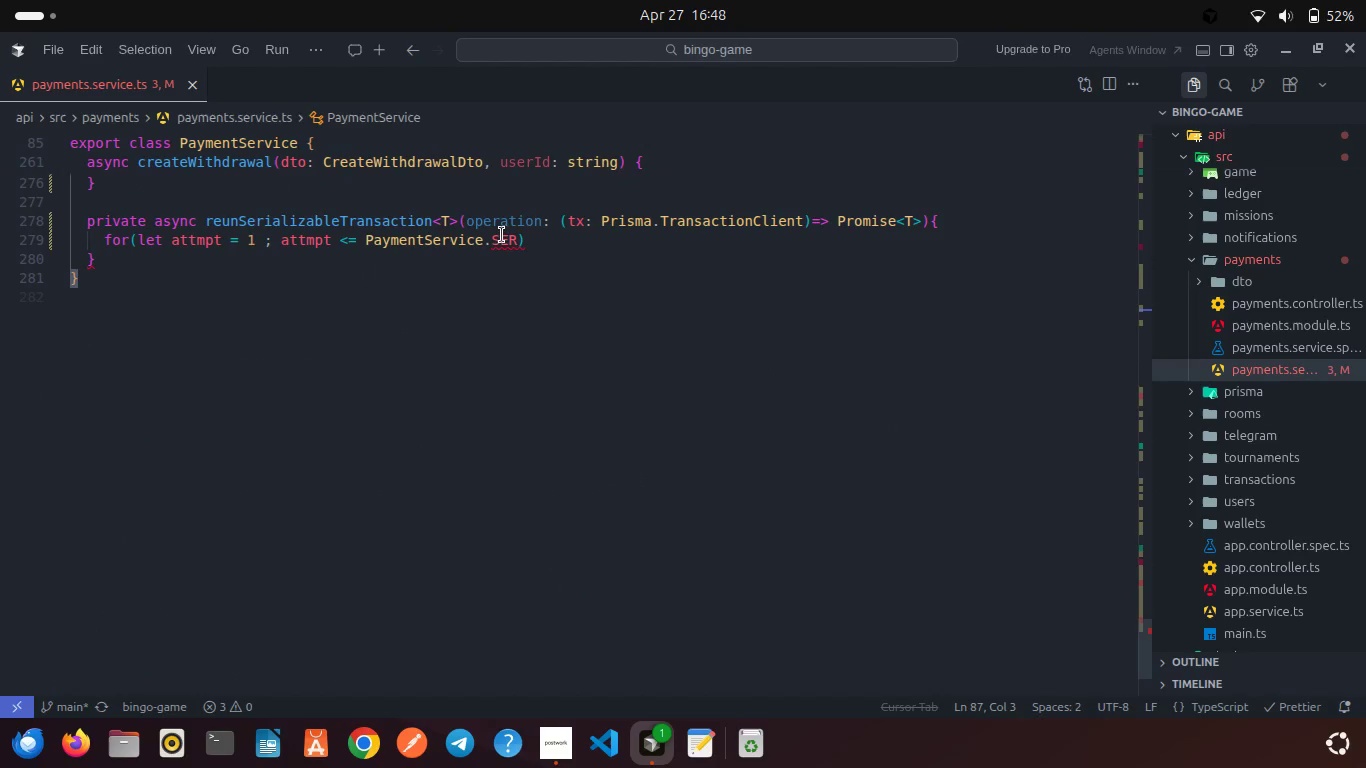 
double_click([502, 235])
 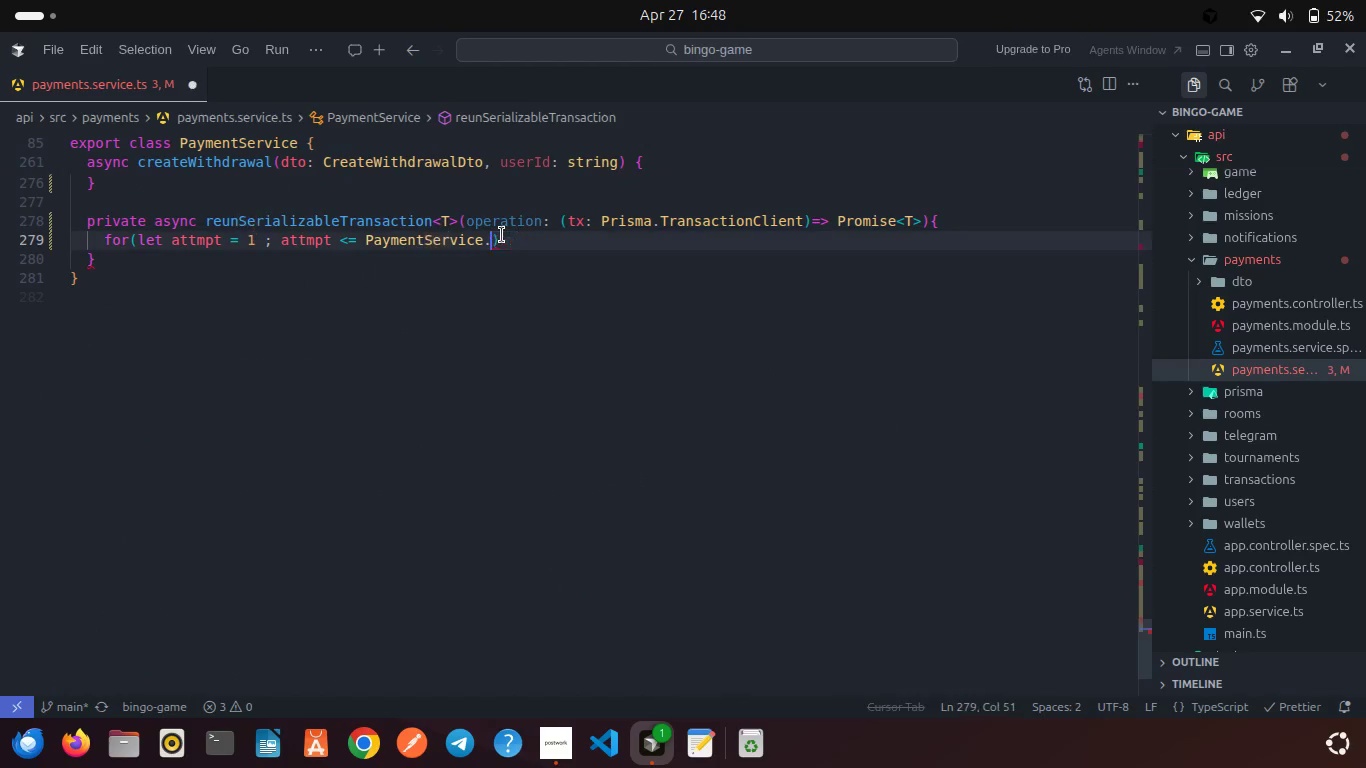 
key(Backspace)
 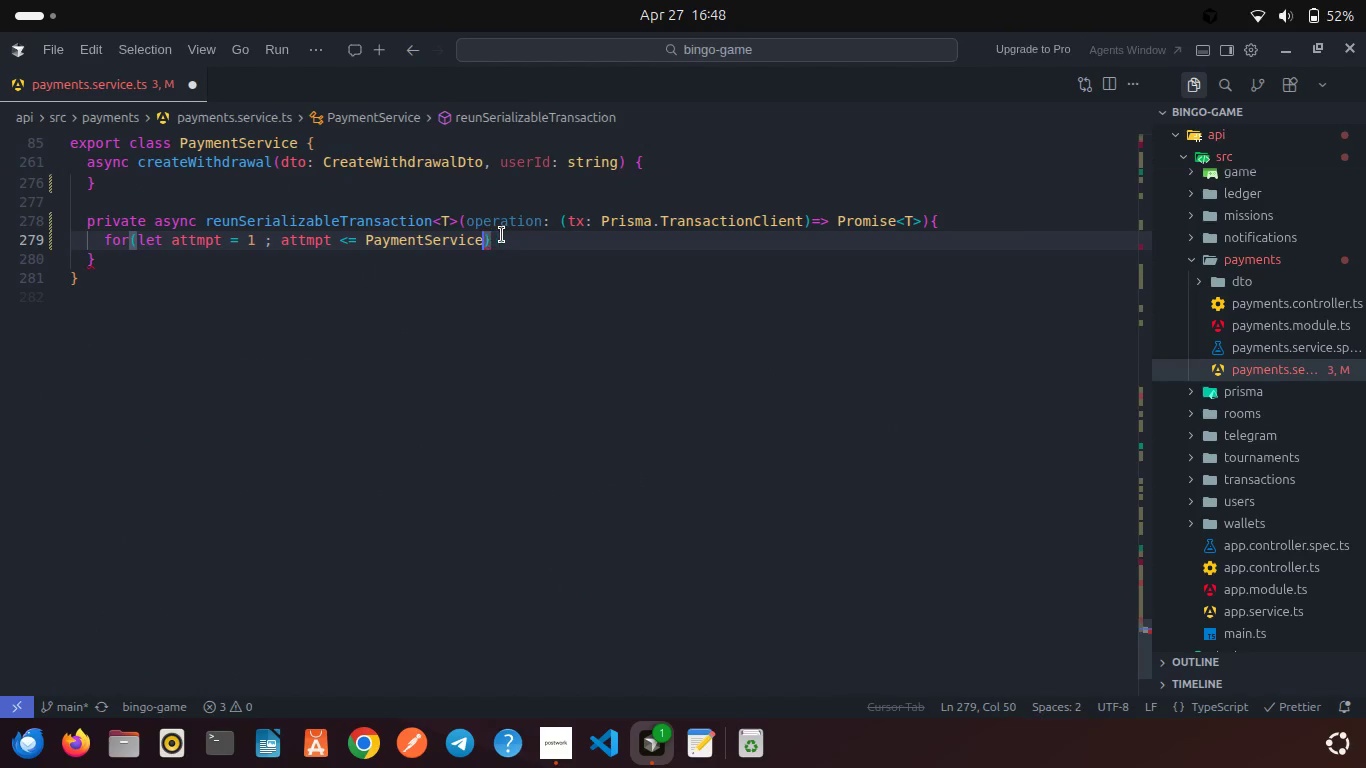 
key(Backspace)
 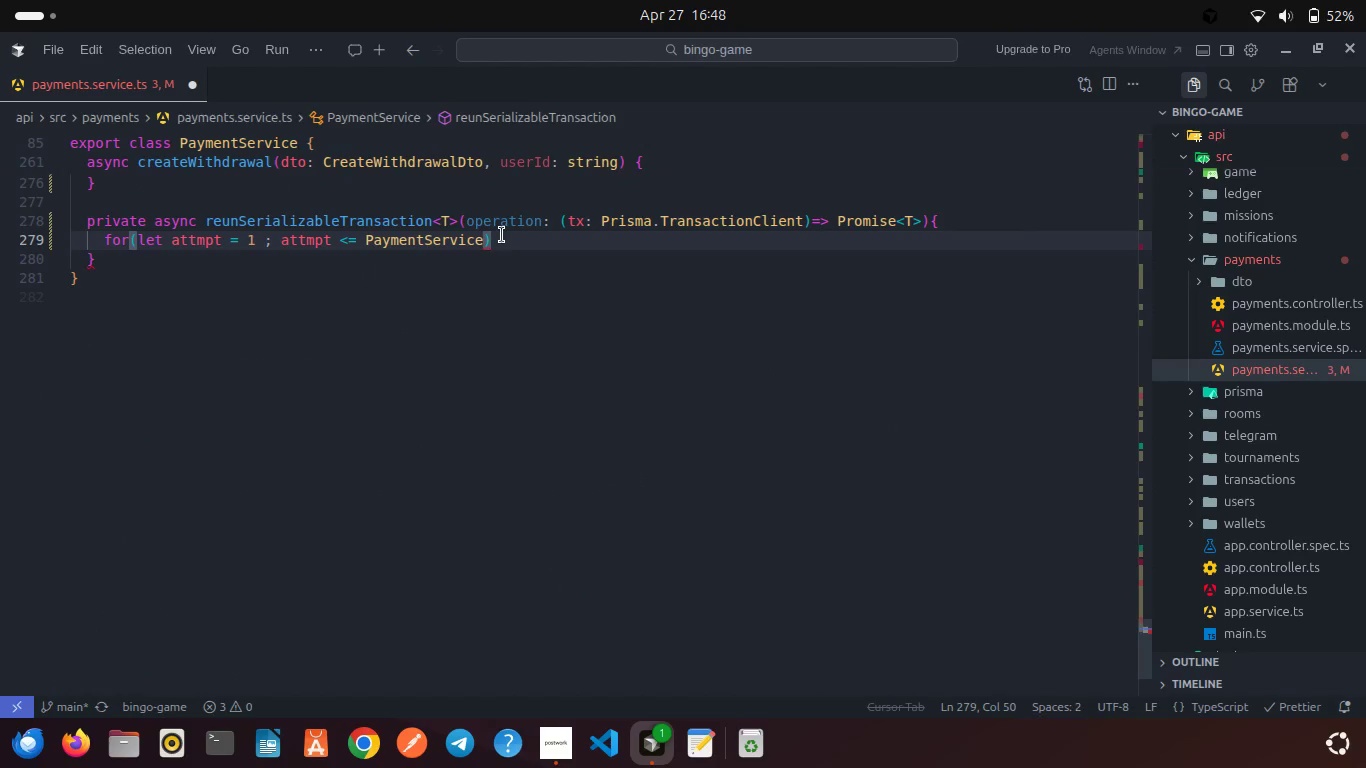 
key(Period)
 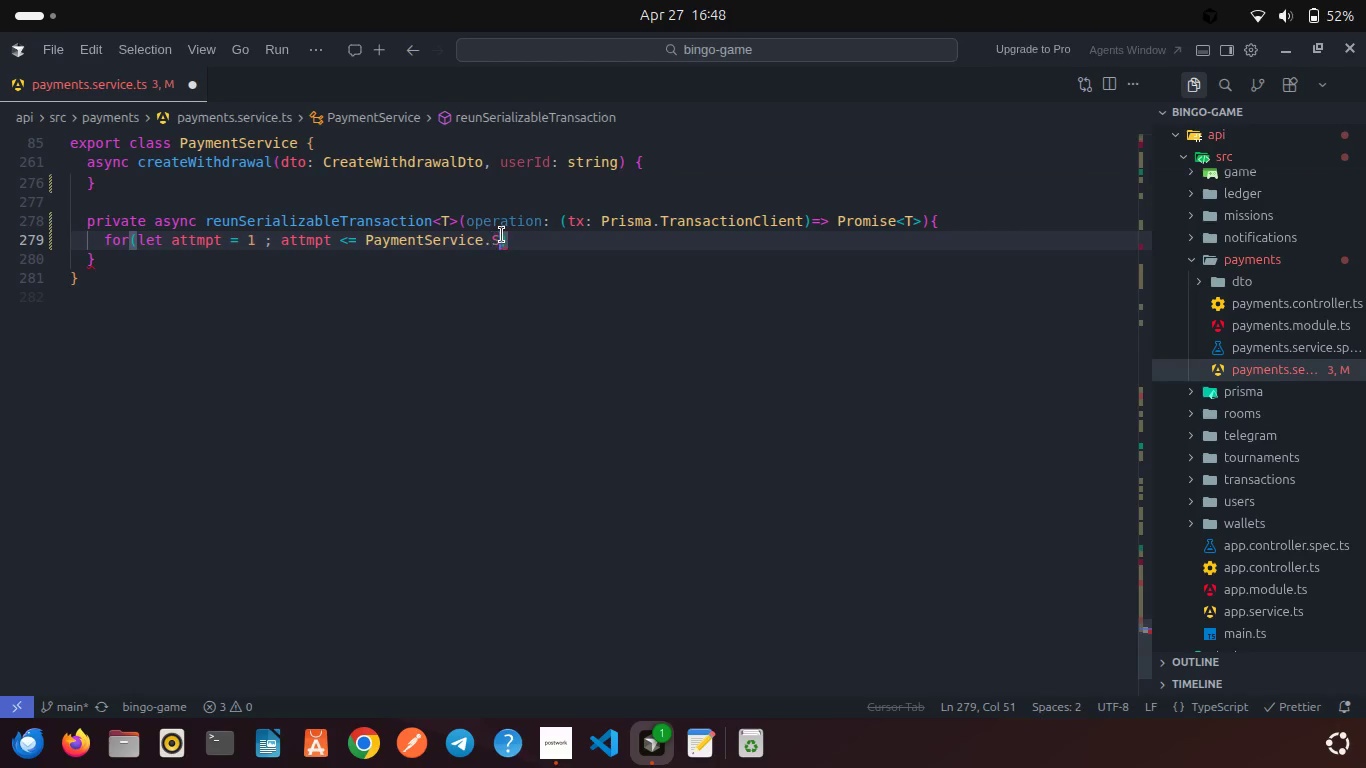 
key(S)
 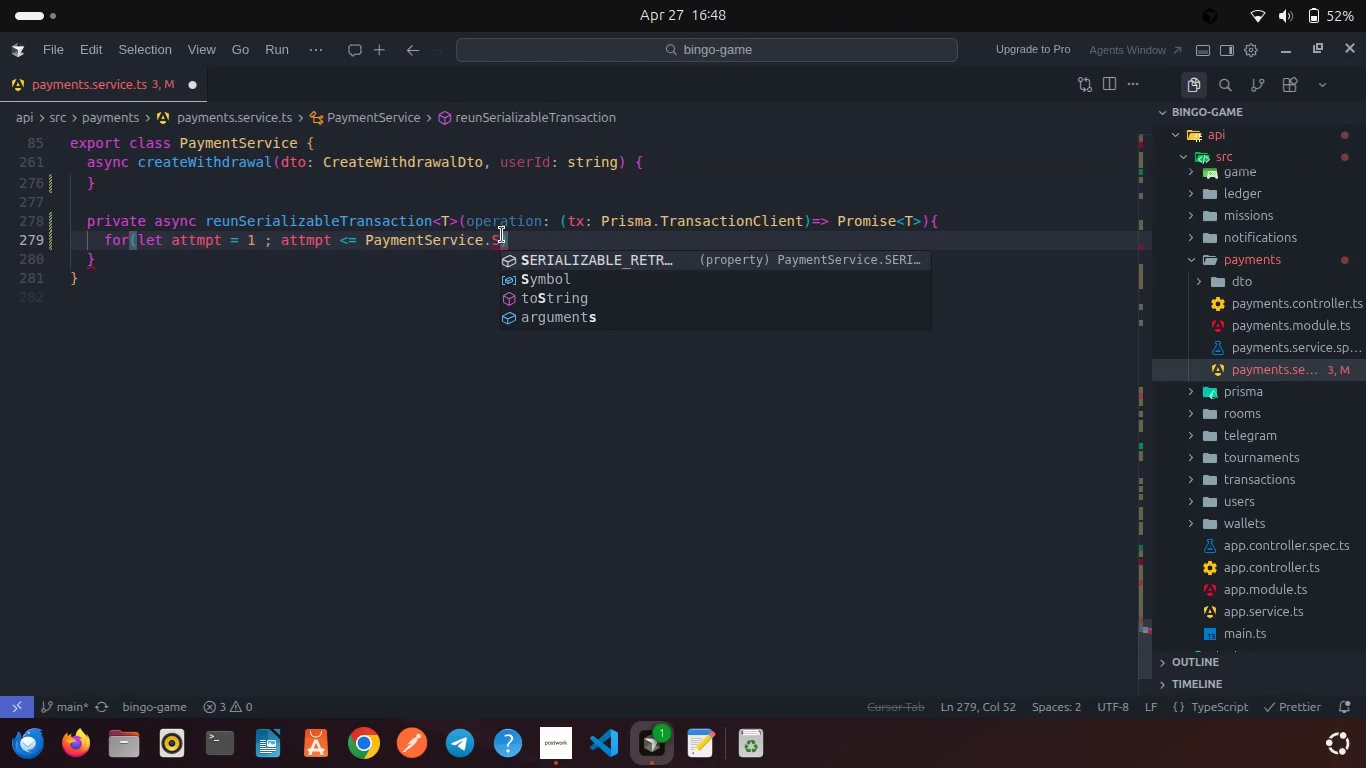 
key(Enter)
 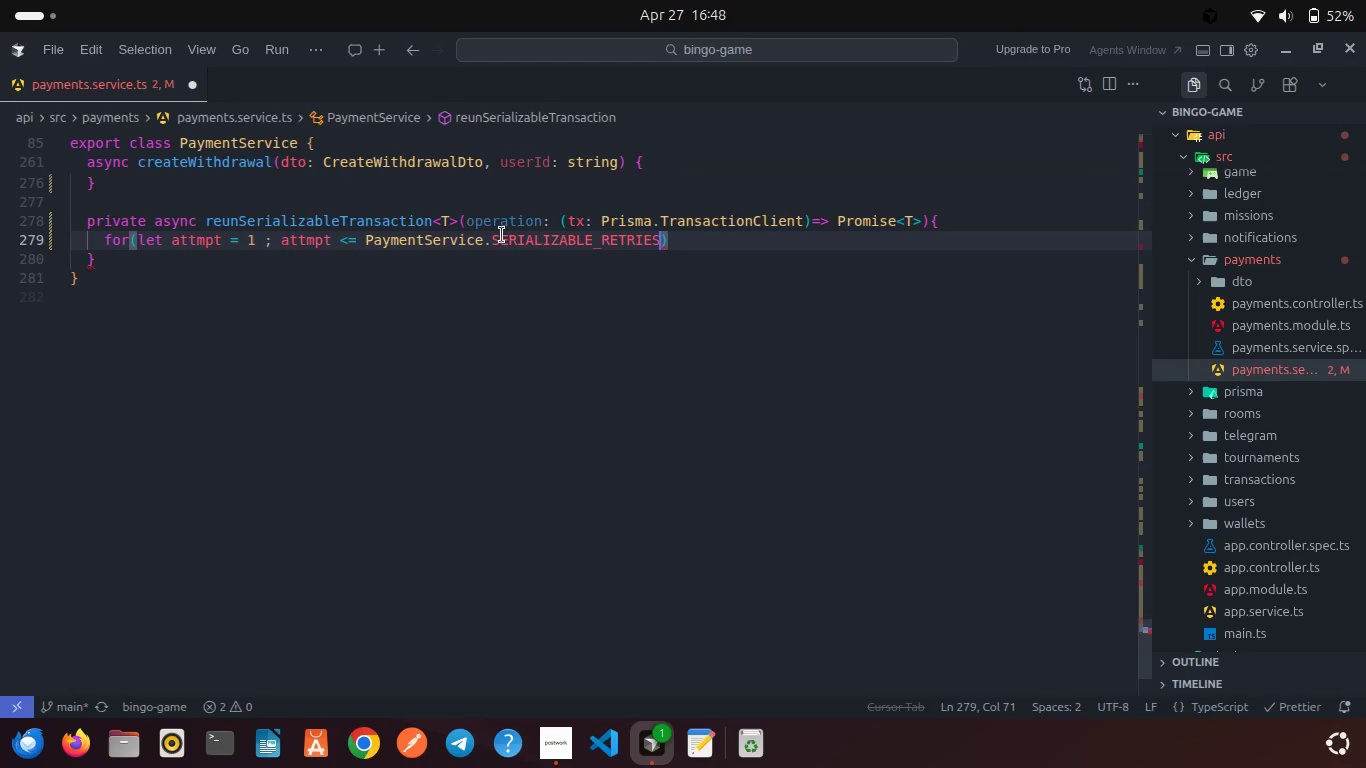 
wait(11.02)
 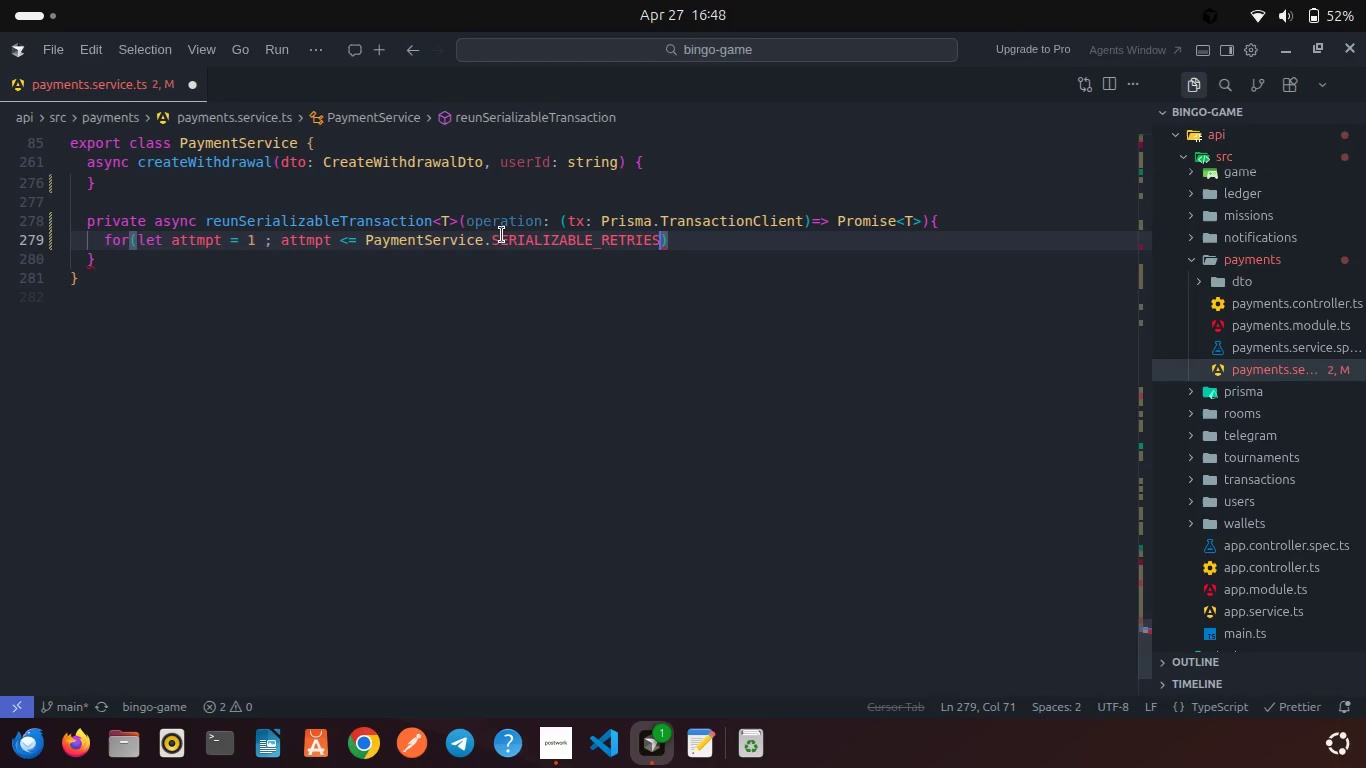 
type(')
key(Backspace)
type(; ATT)
key(Backspace)
key(Backspace)
key(Backspace)
type(att)
 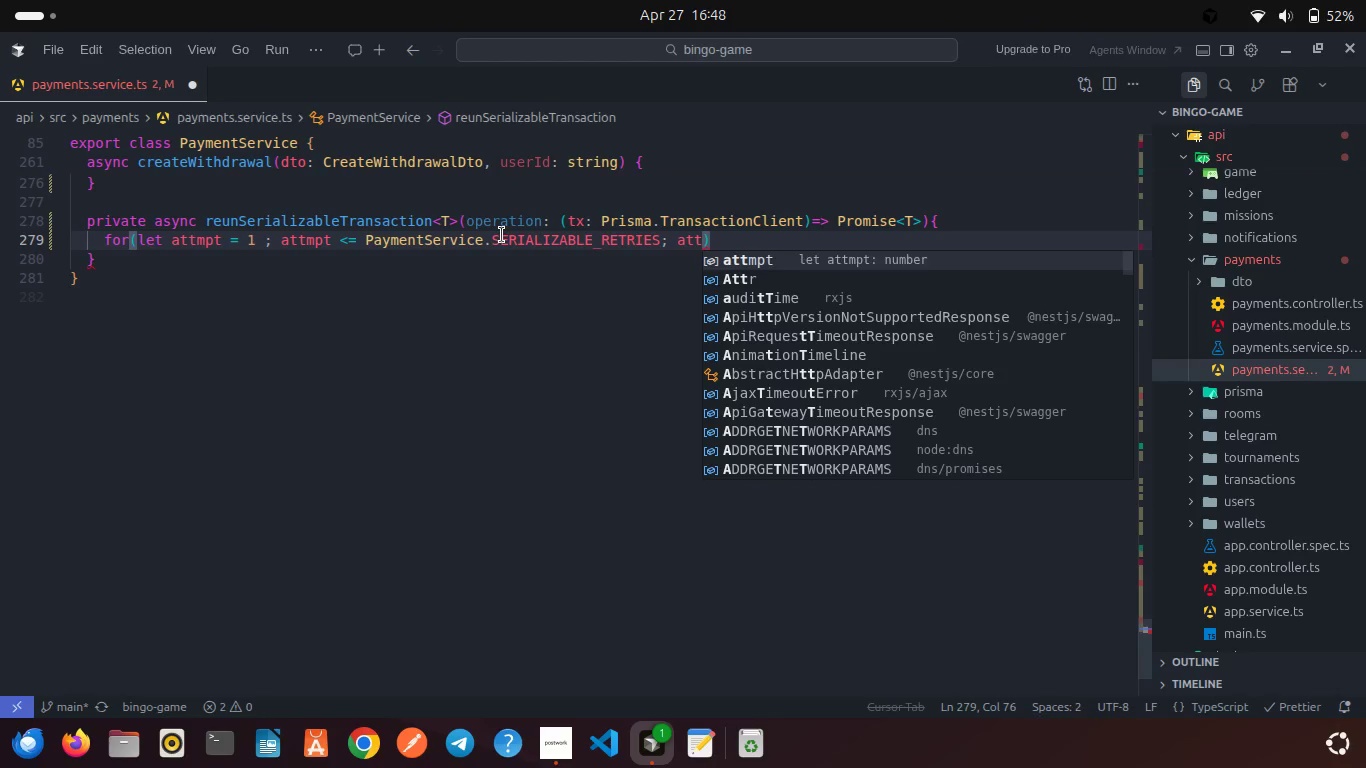 
key(Enter)
 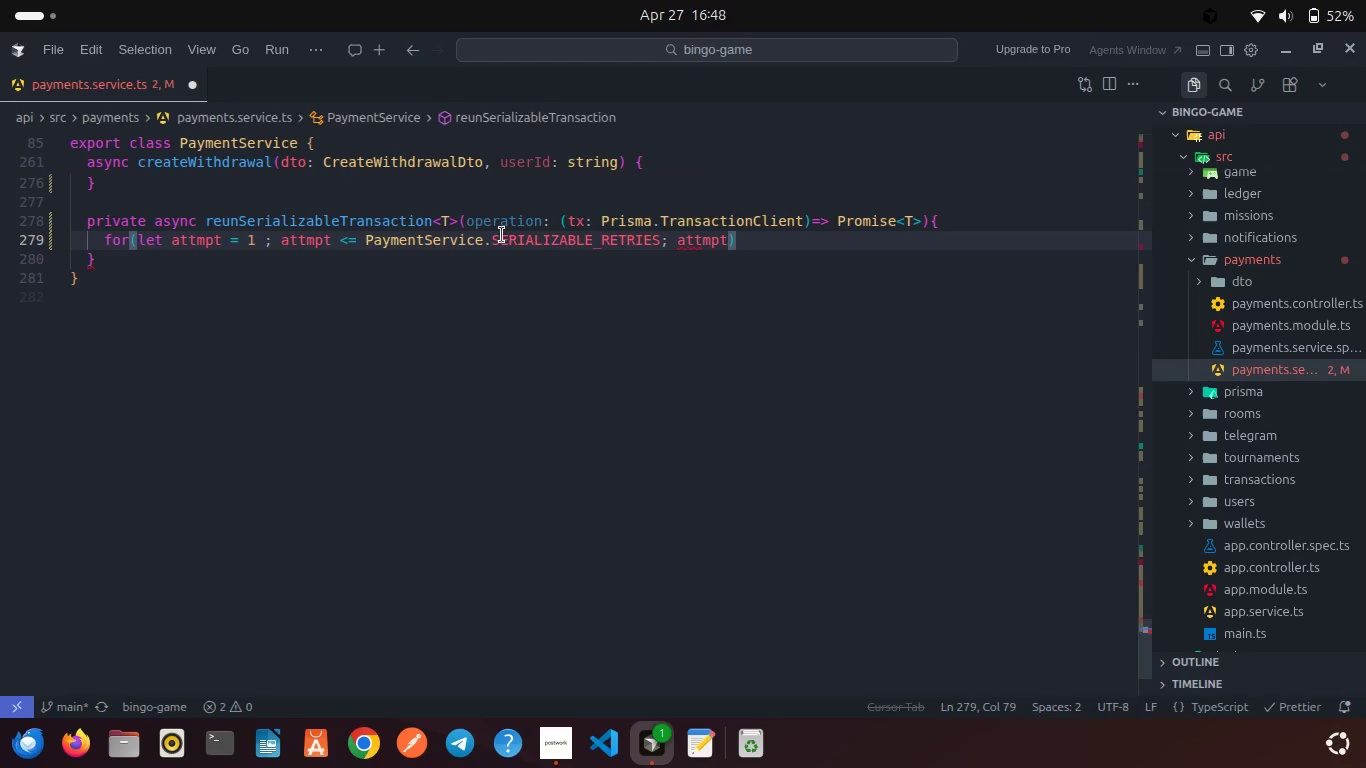 
key(Shift+Equal)
 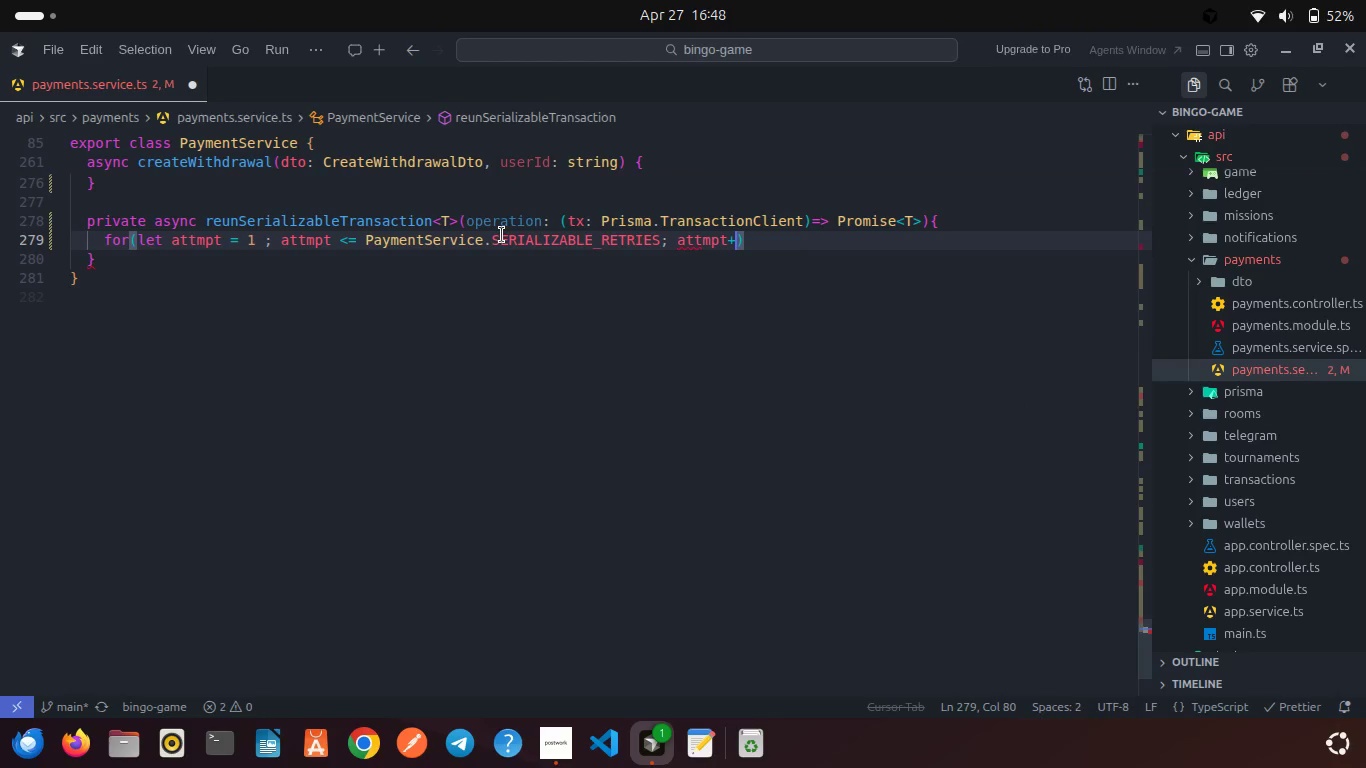 
key(Shift+Equal)
 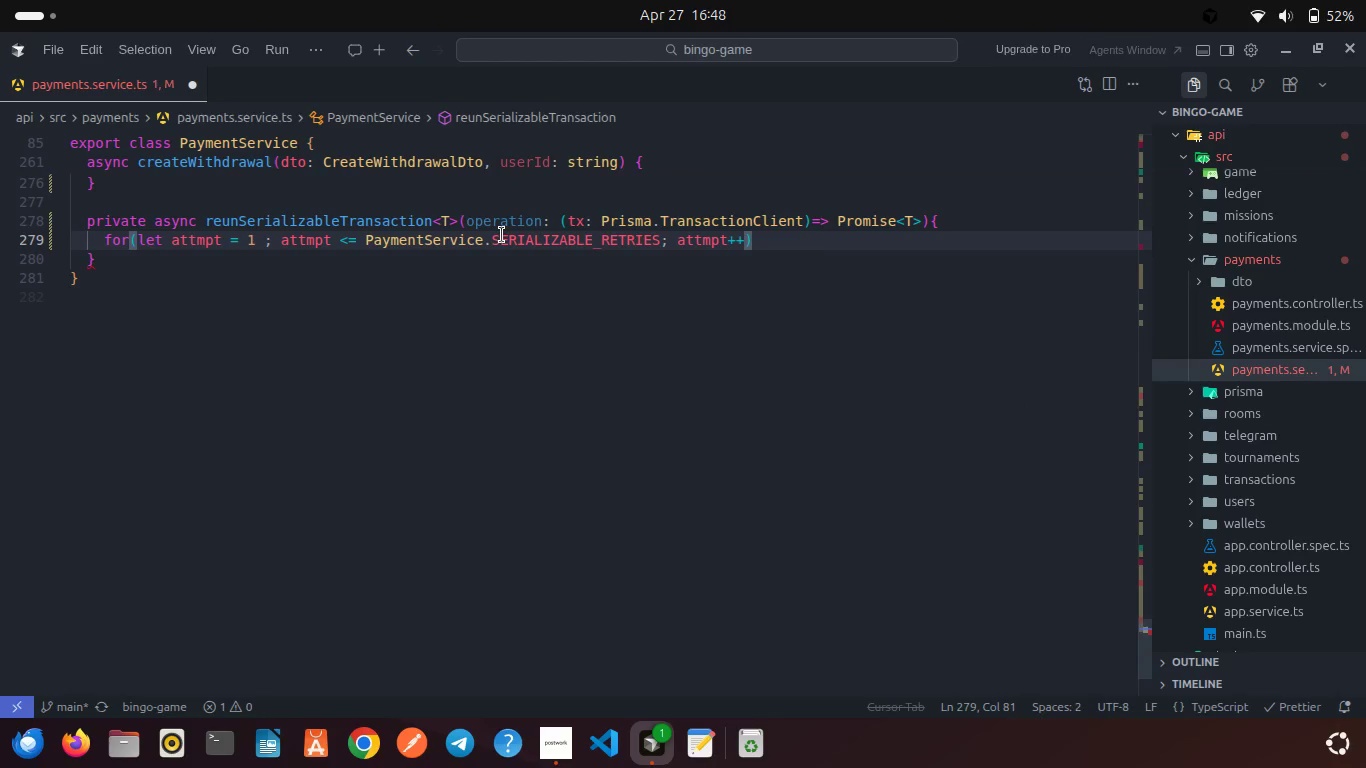 
key(Backspace)
 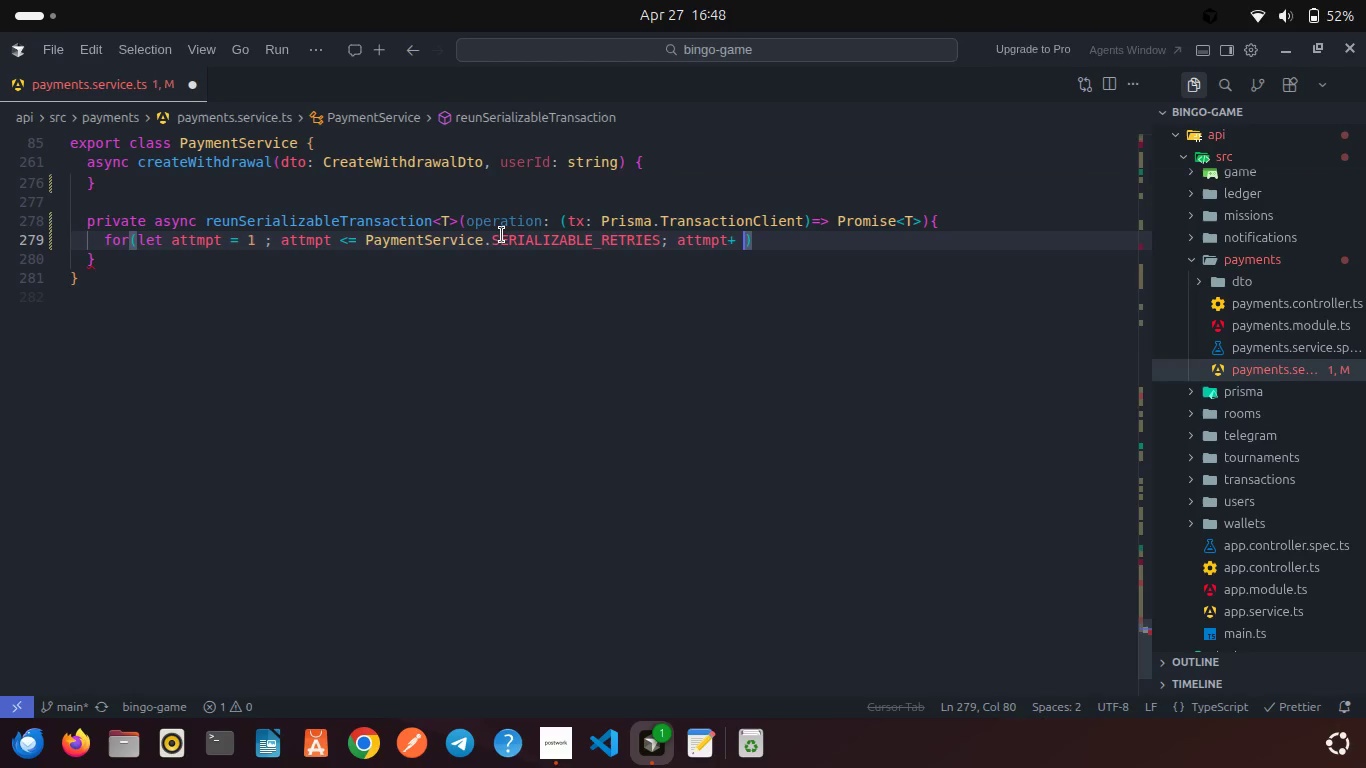 
key(Space)
 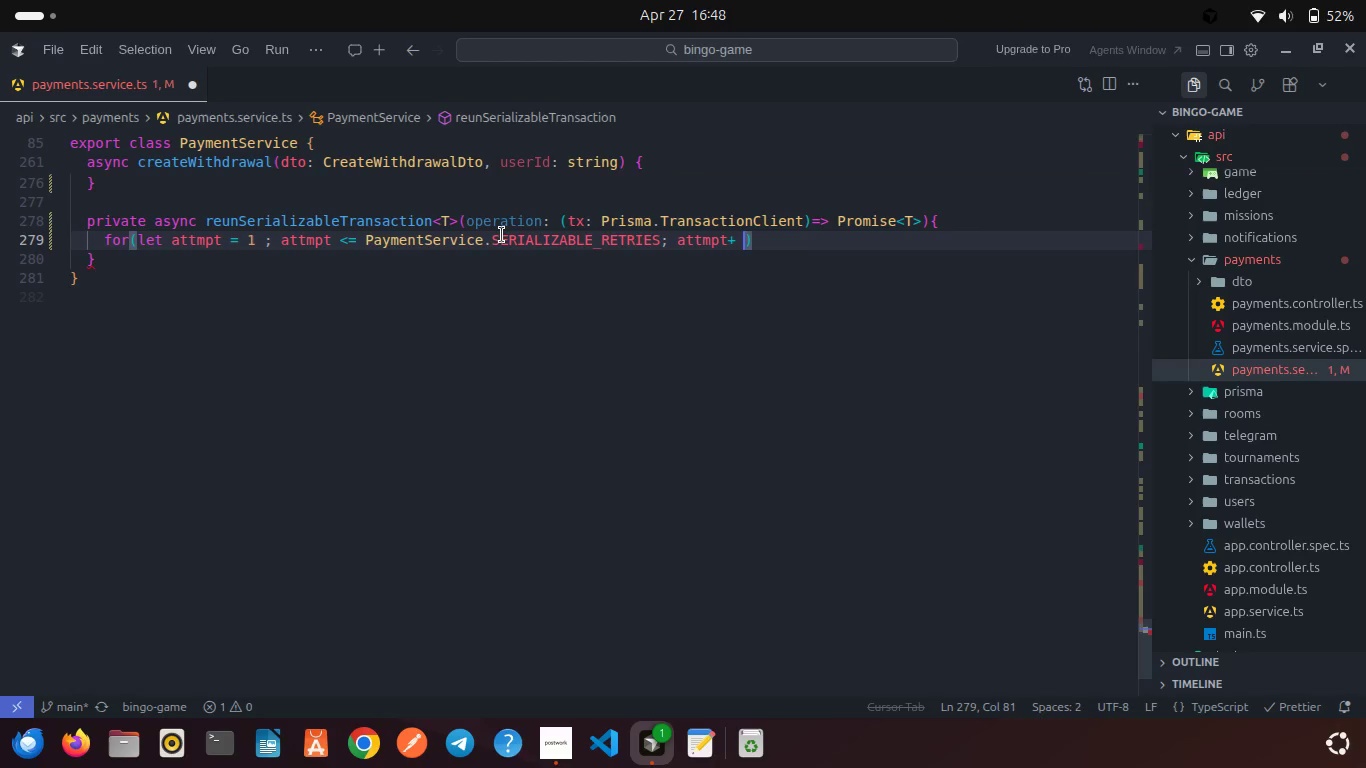 
key(Shift+ShiftRight)
 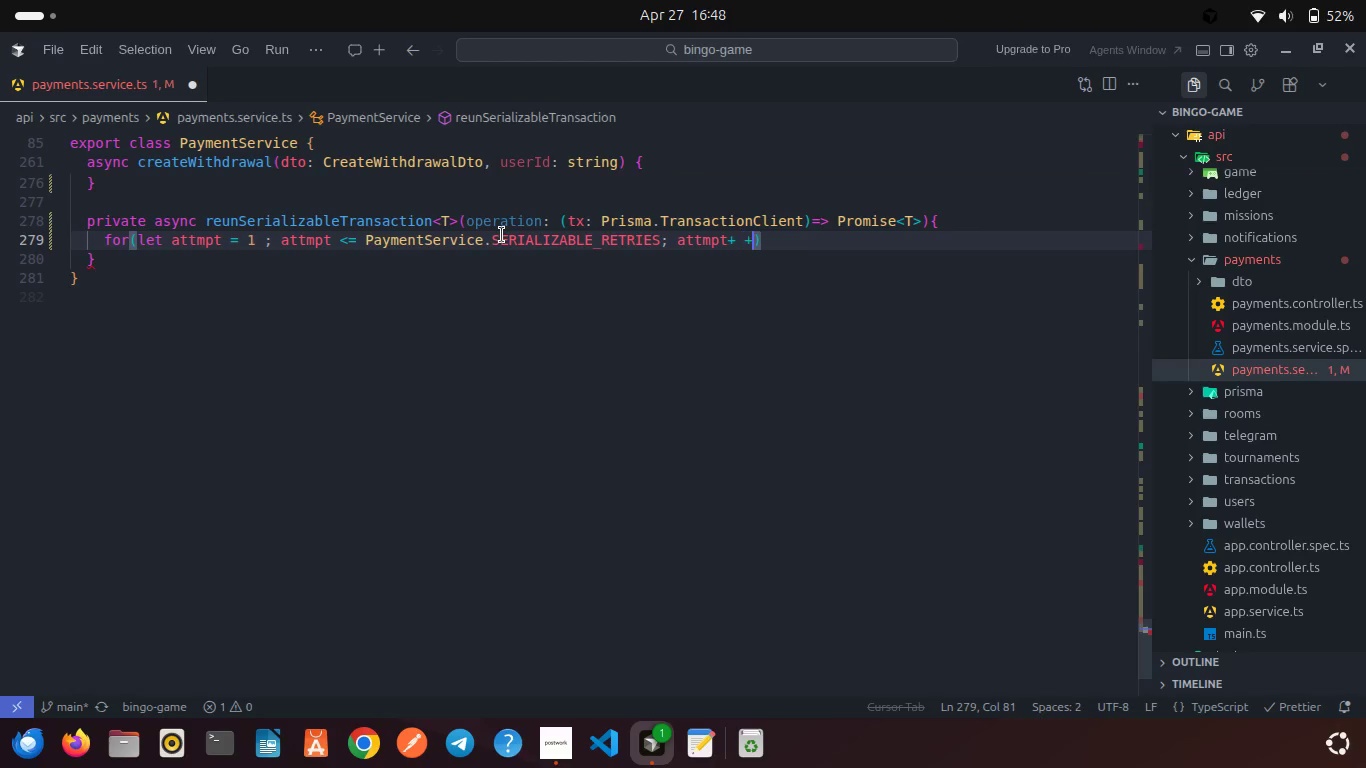 
key(Shift+Equal)
 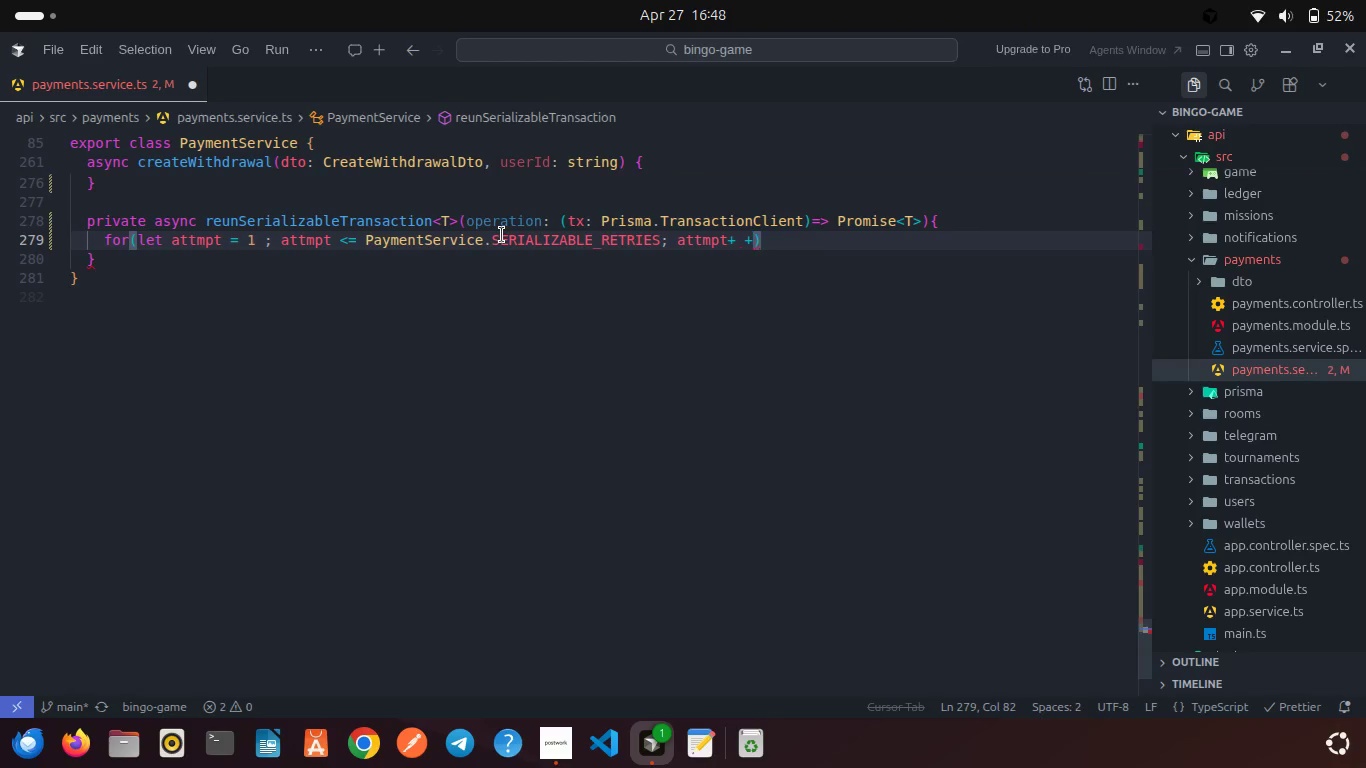 
key(Equal)
 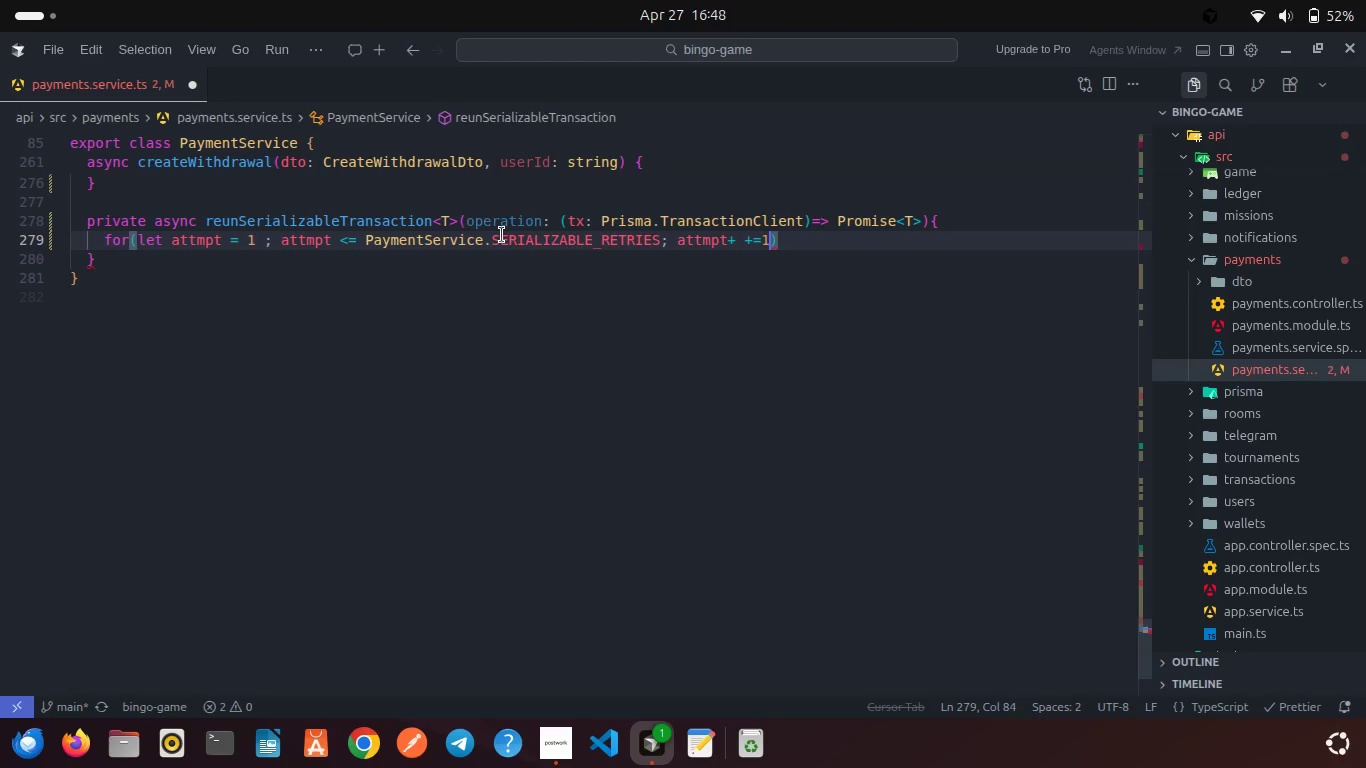 
key(1)
 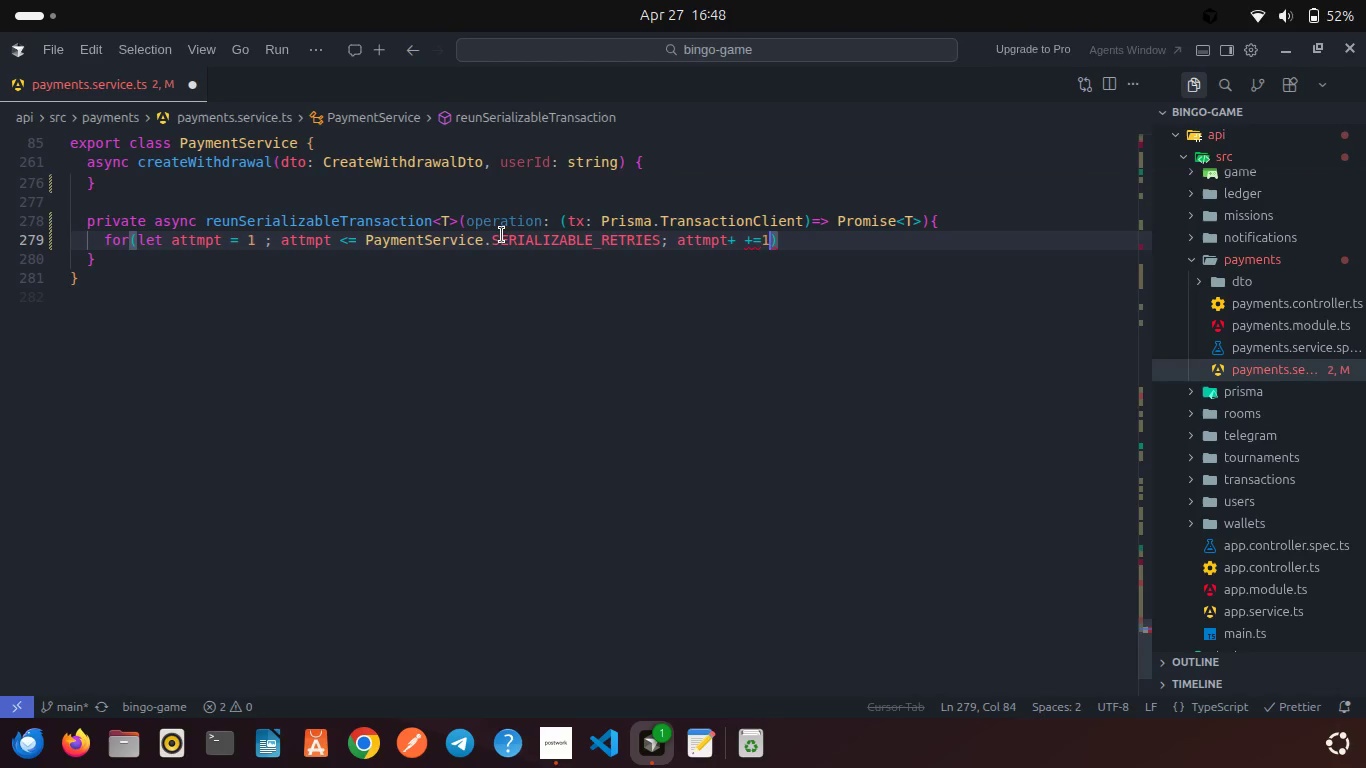 
key(ArrowLeft)
 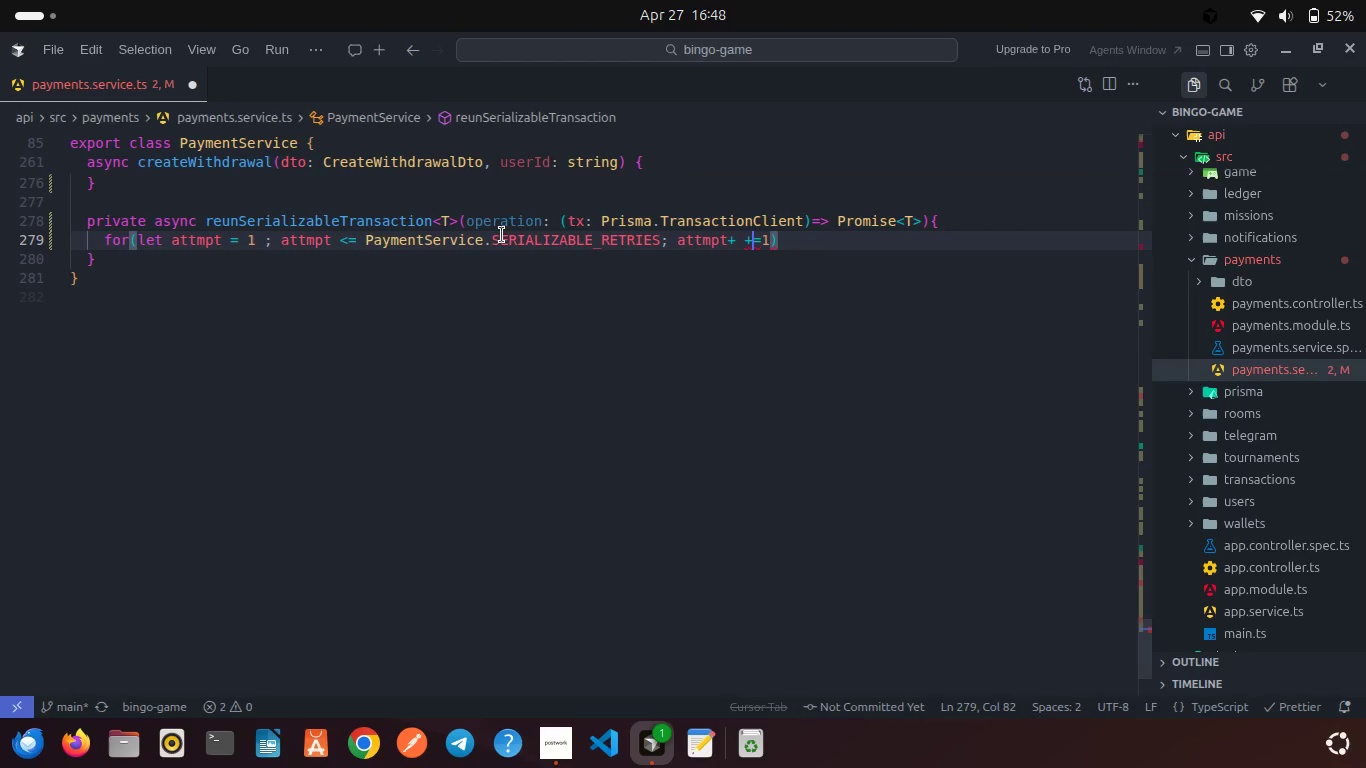 
key(ArrowLeft)
 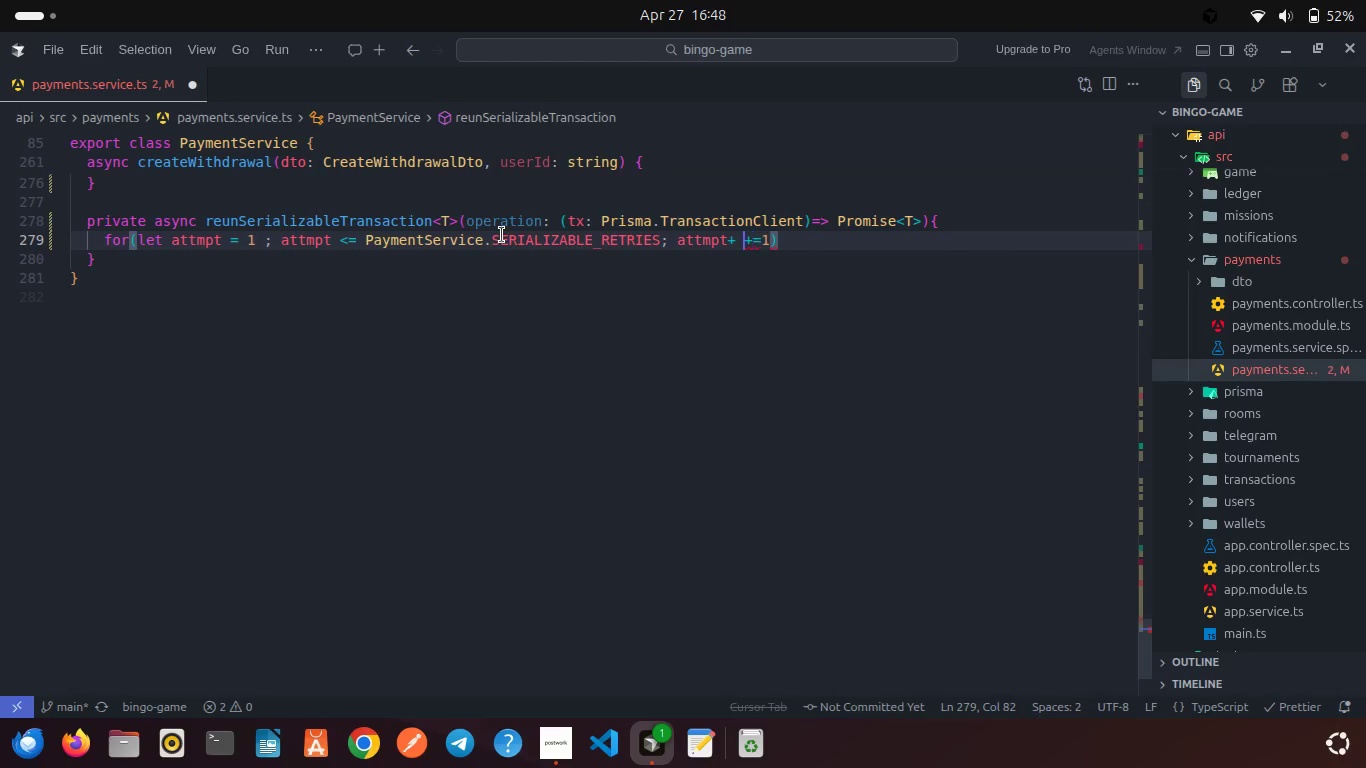 
key(ArrowLeft)
 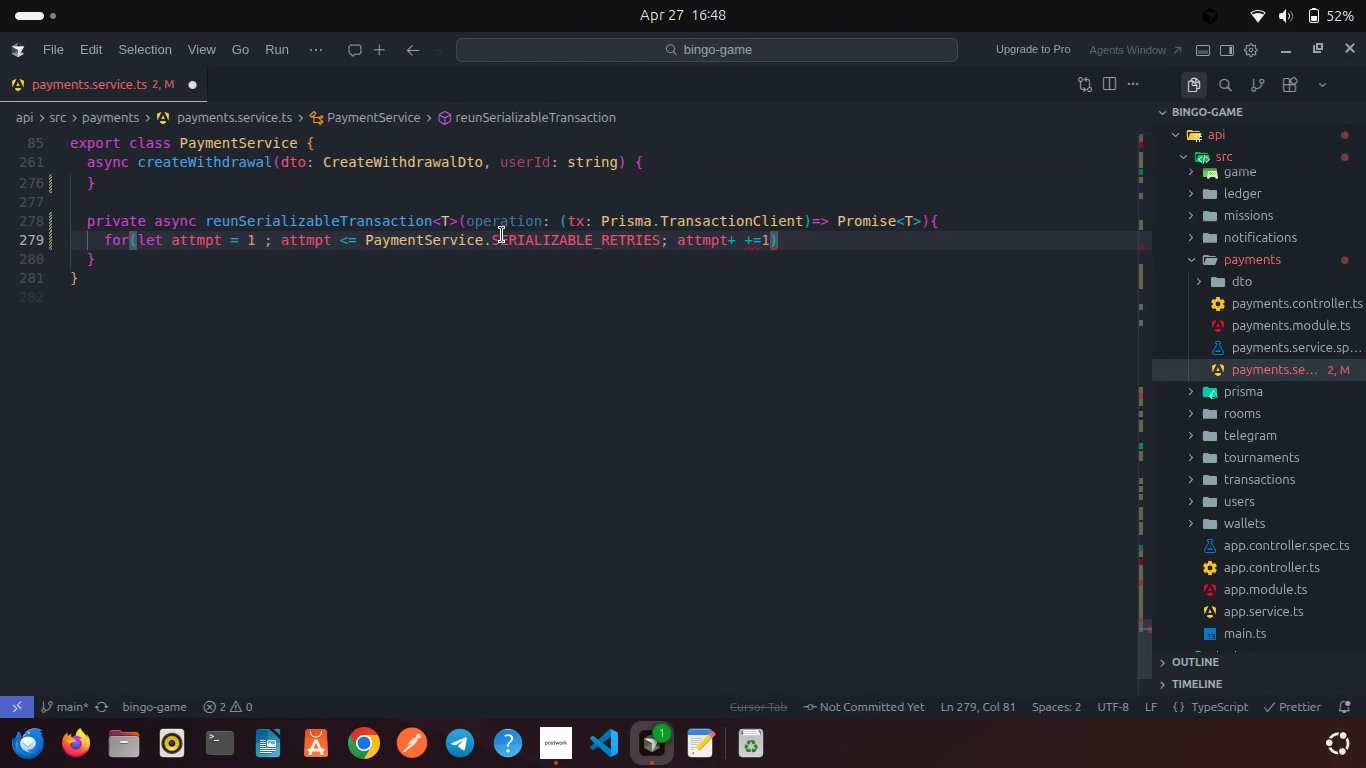 
key(Backspace)
 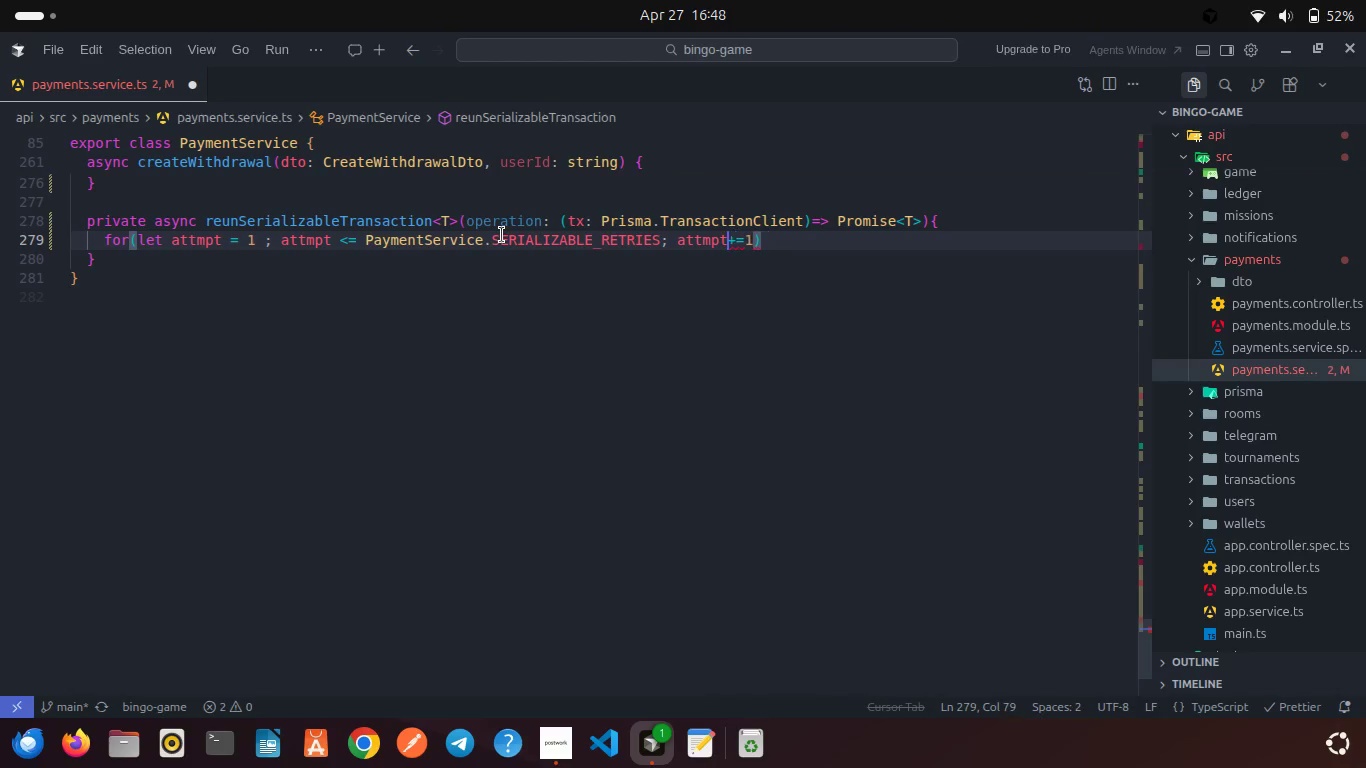 
key(Backspace)
 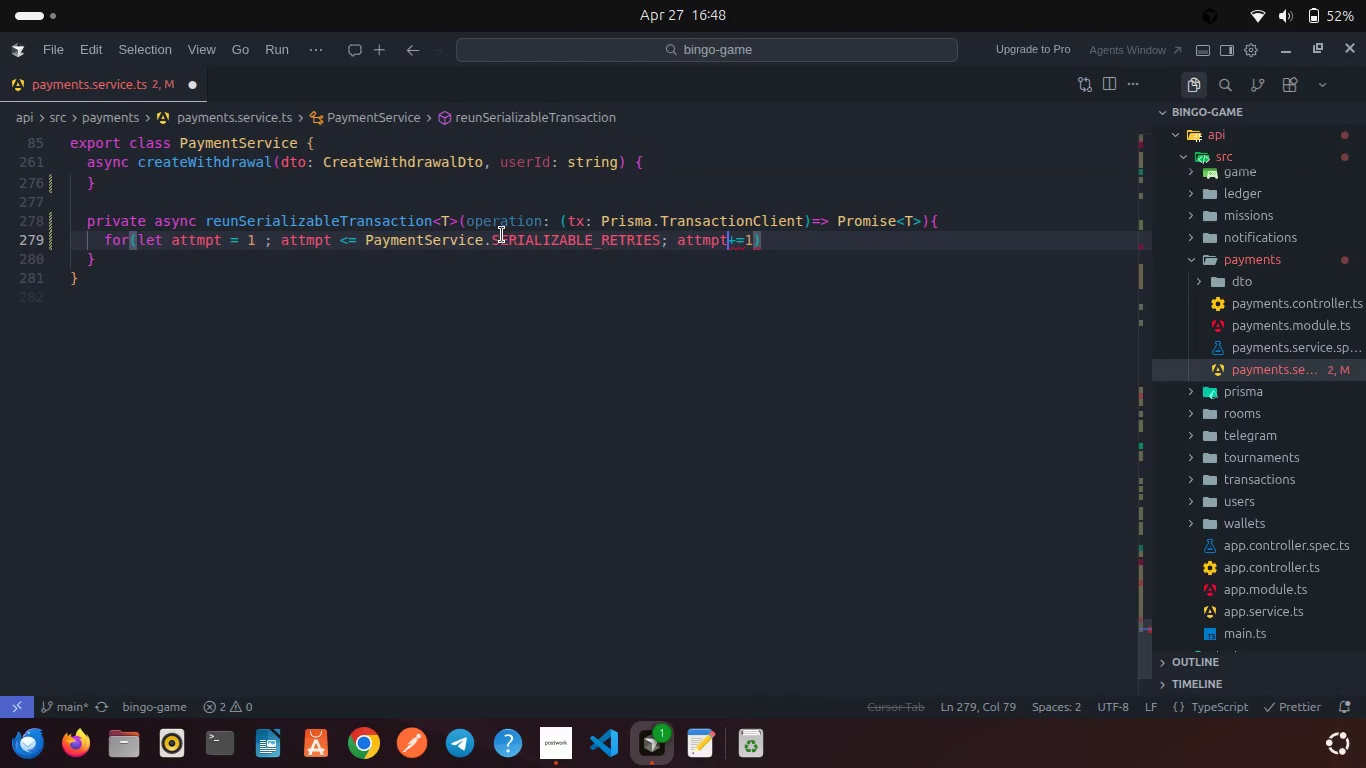 
key(M)
 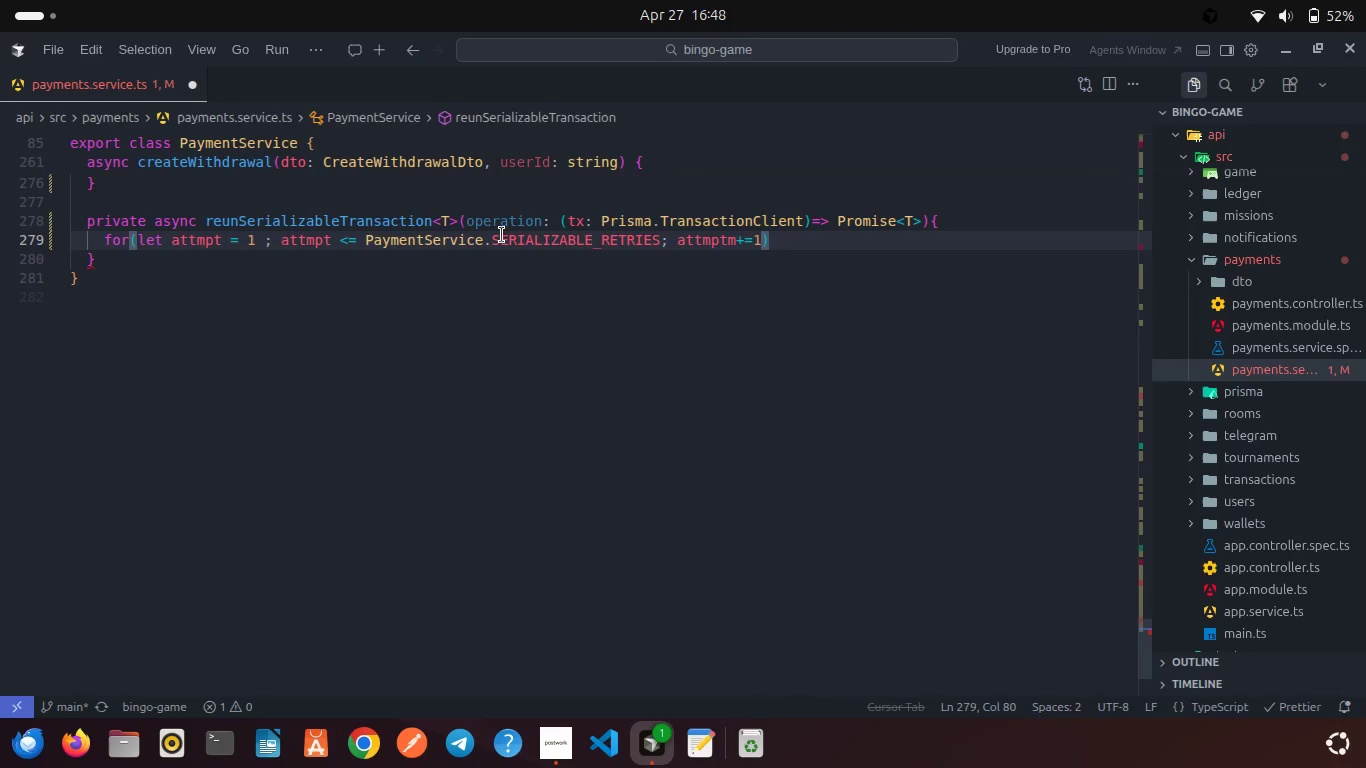 
key(Backspace)
 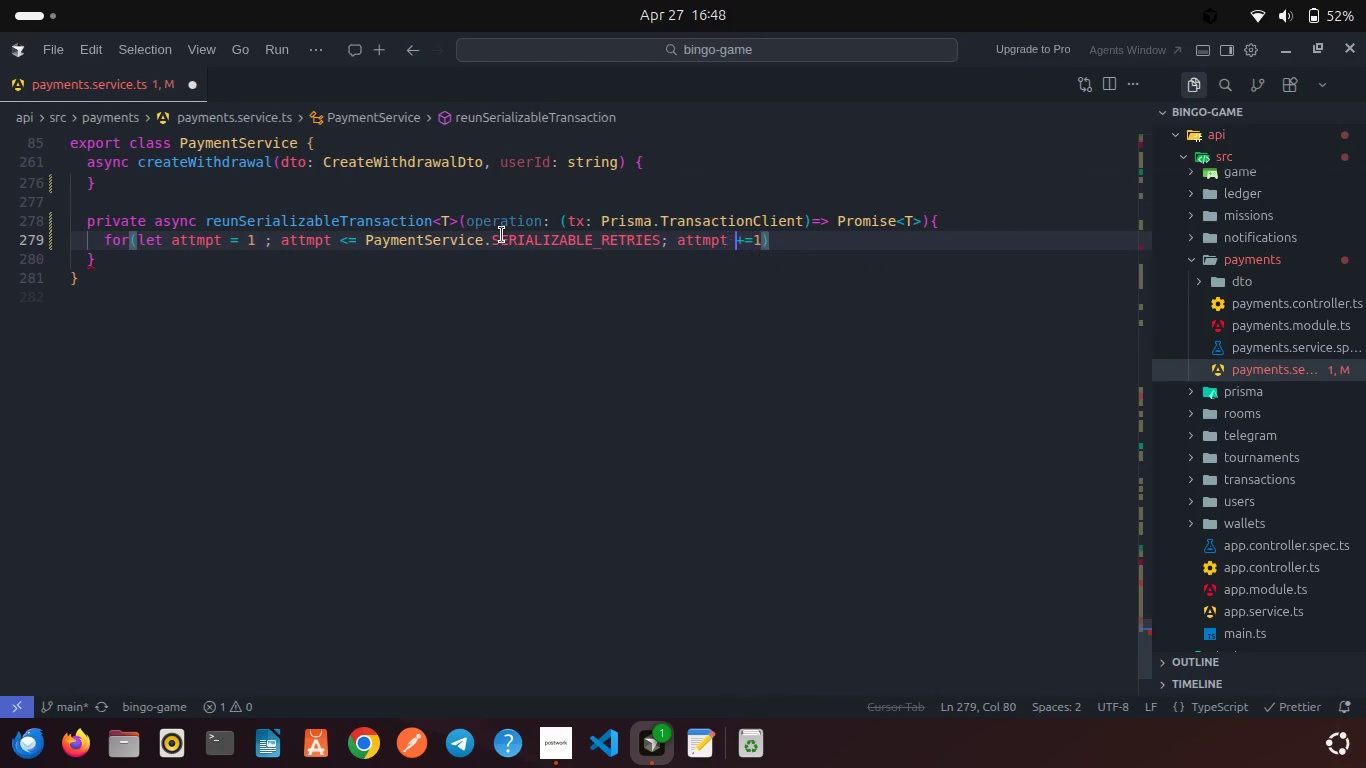 
key(Space)
 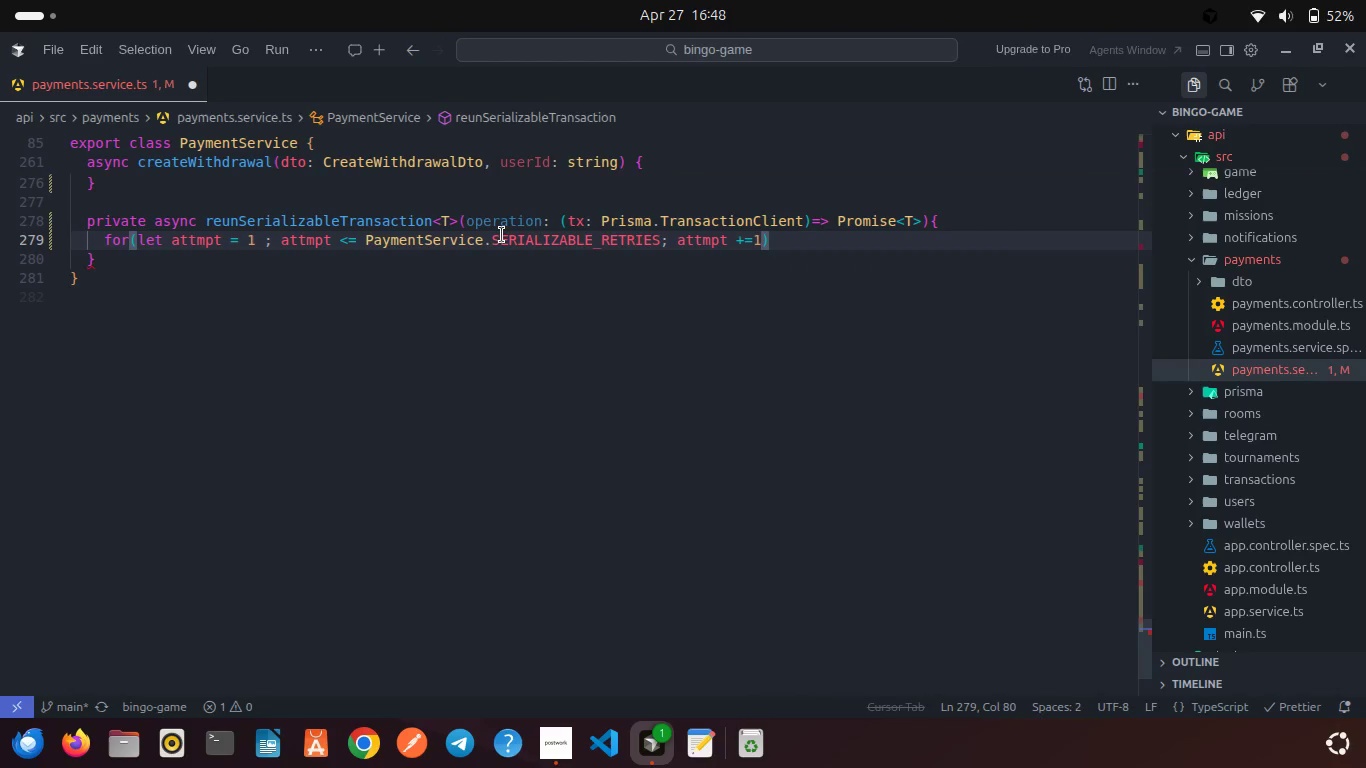 
key(ArrowRight)
 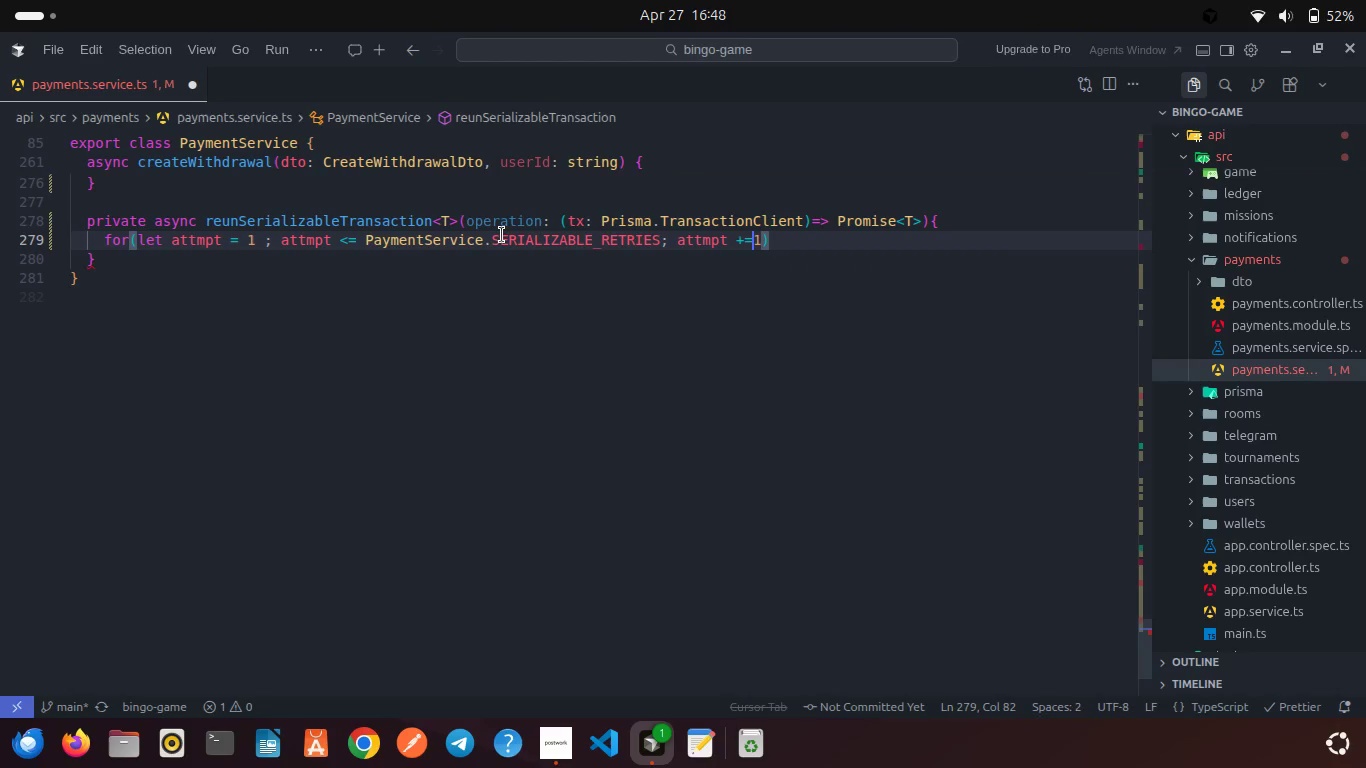 
key(ArrowRight)
 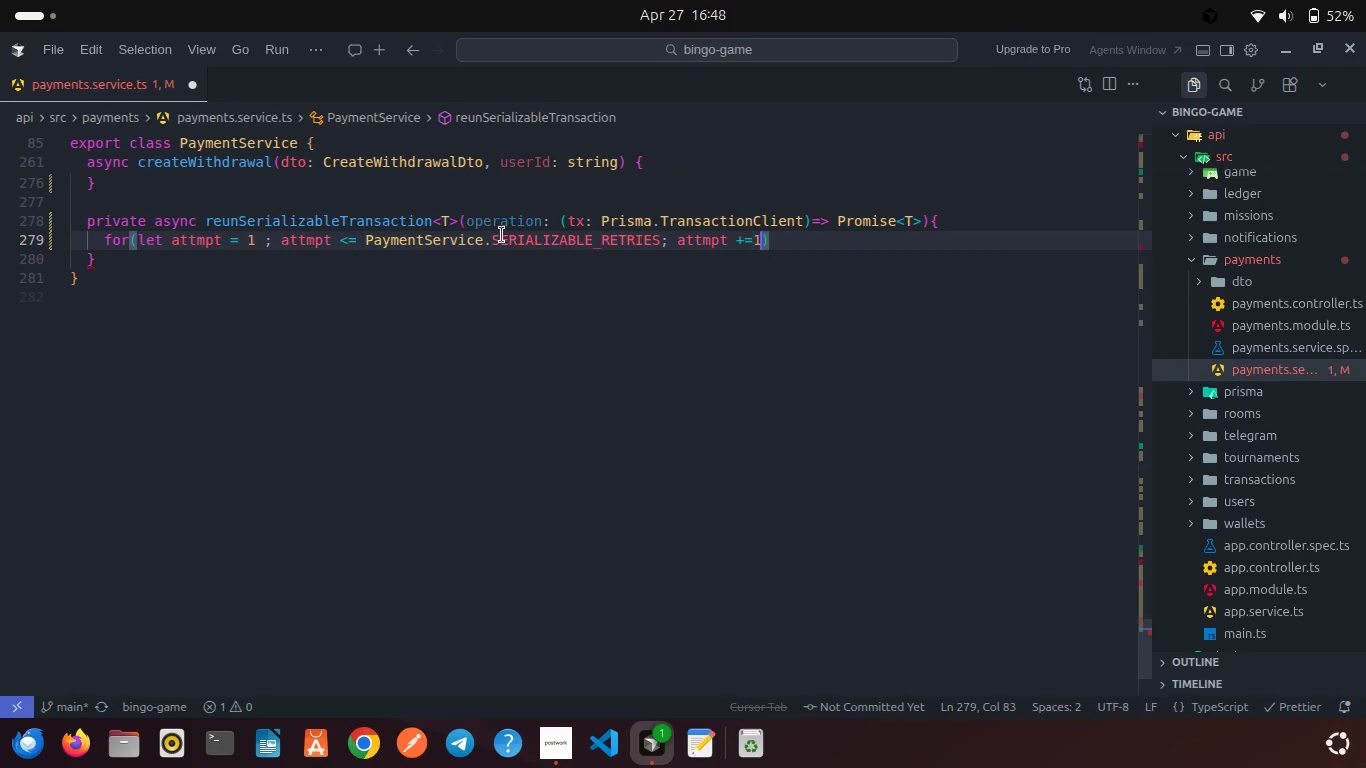 
key(ArrowRight)
 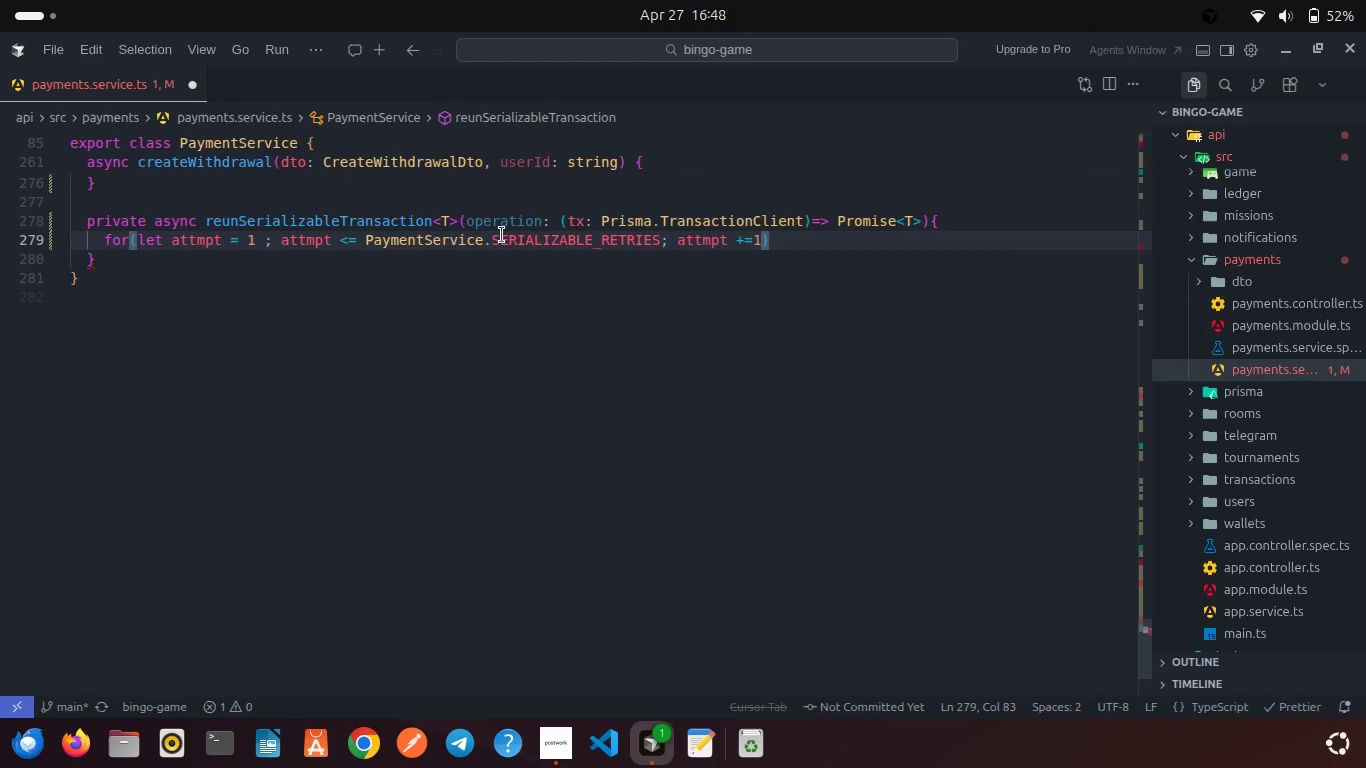 
key(ArrowLeft)
 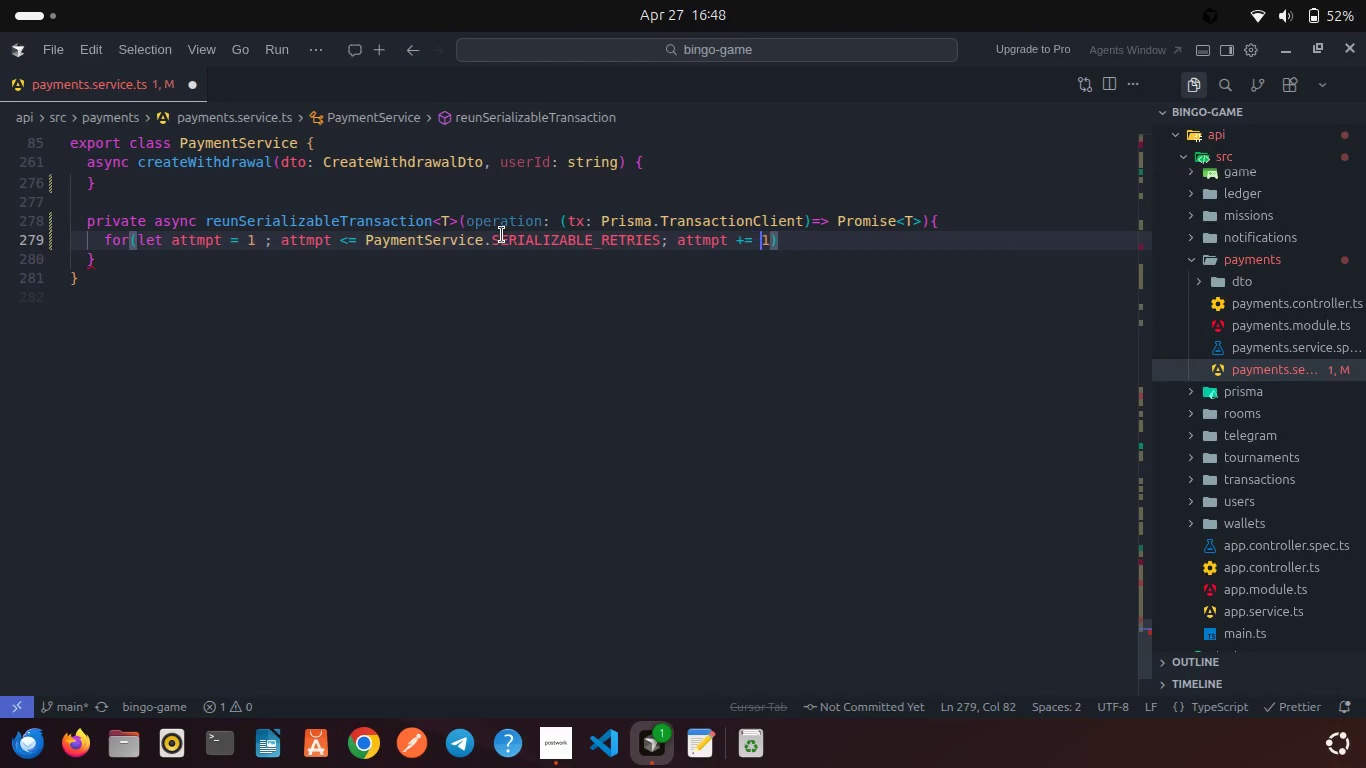 
key(Space)
 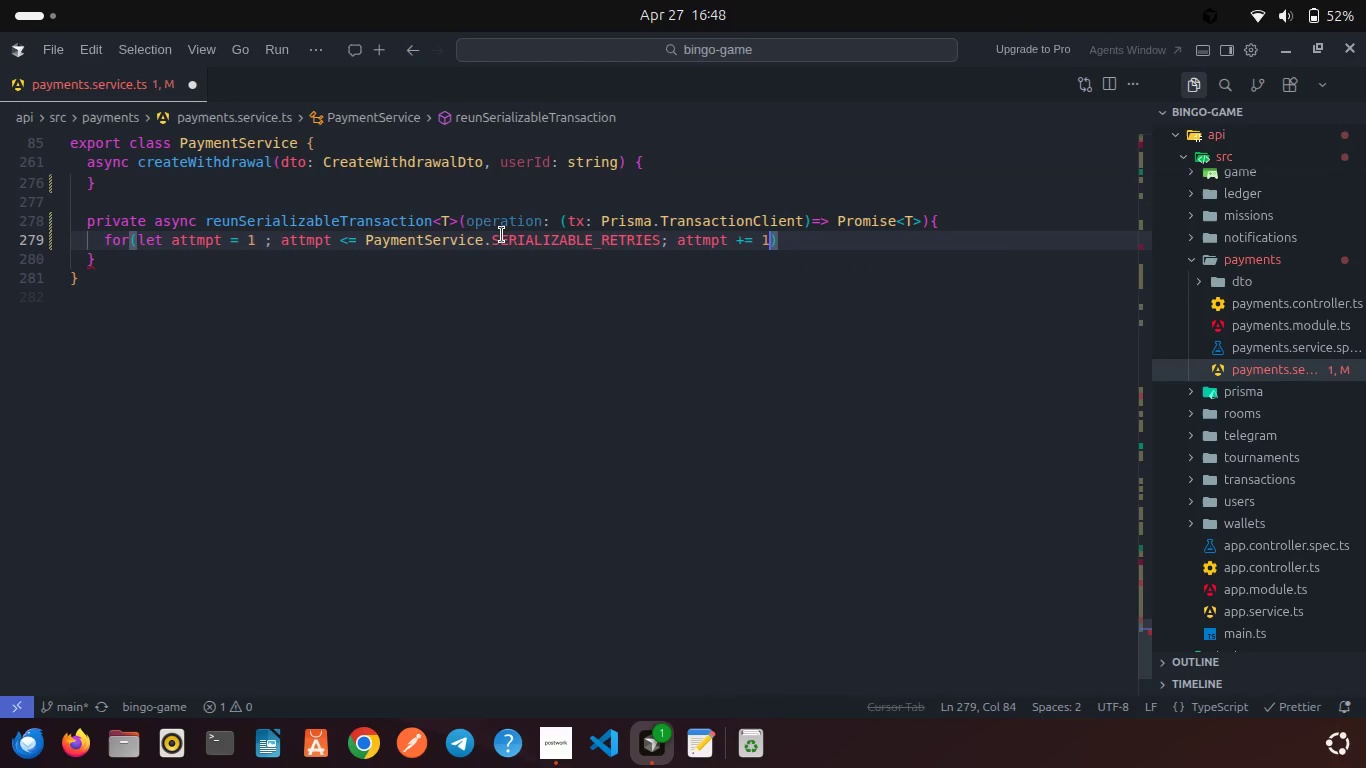 
key(ArrowRight)
 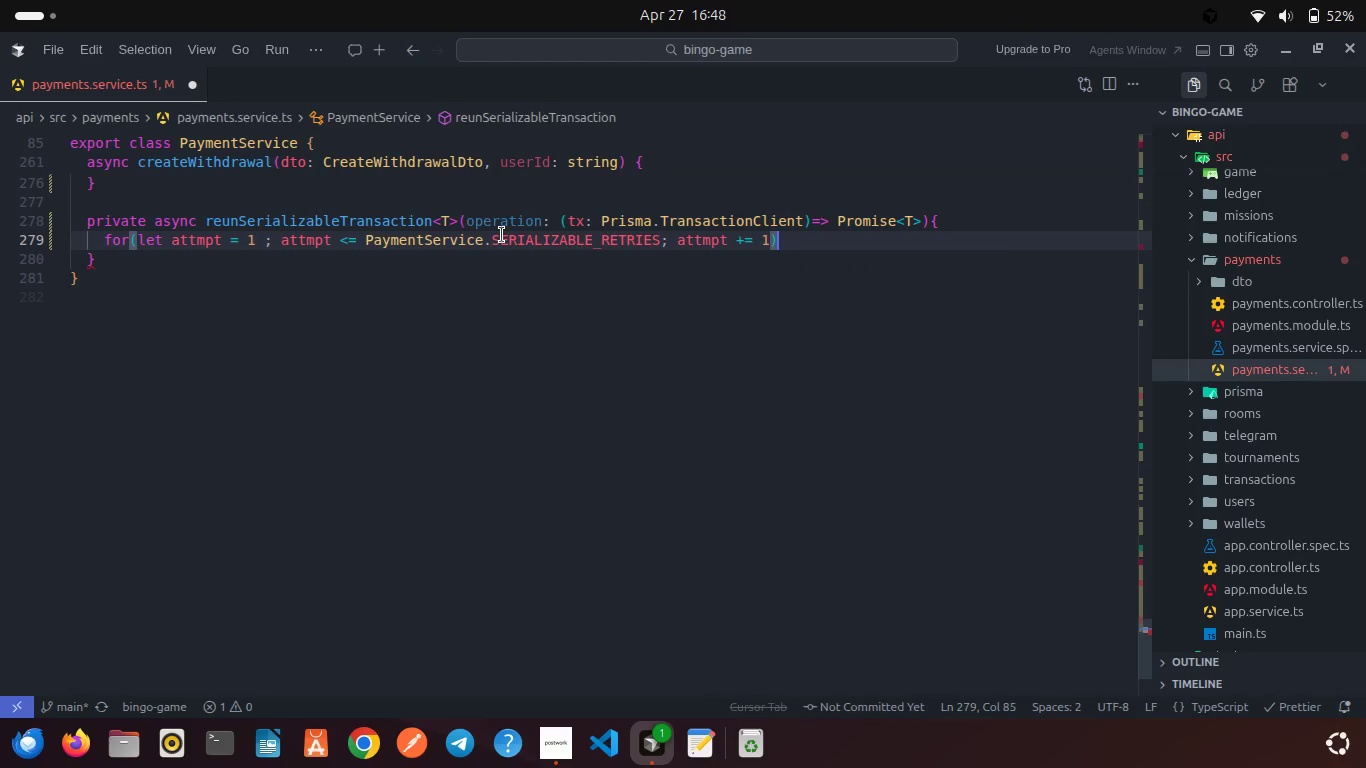 
key(ArrowRight)
 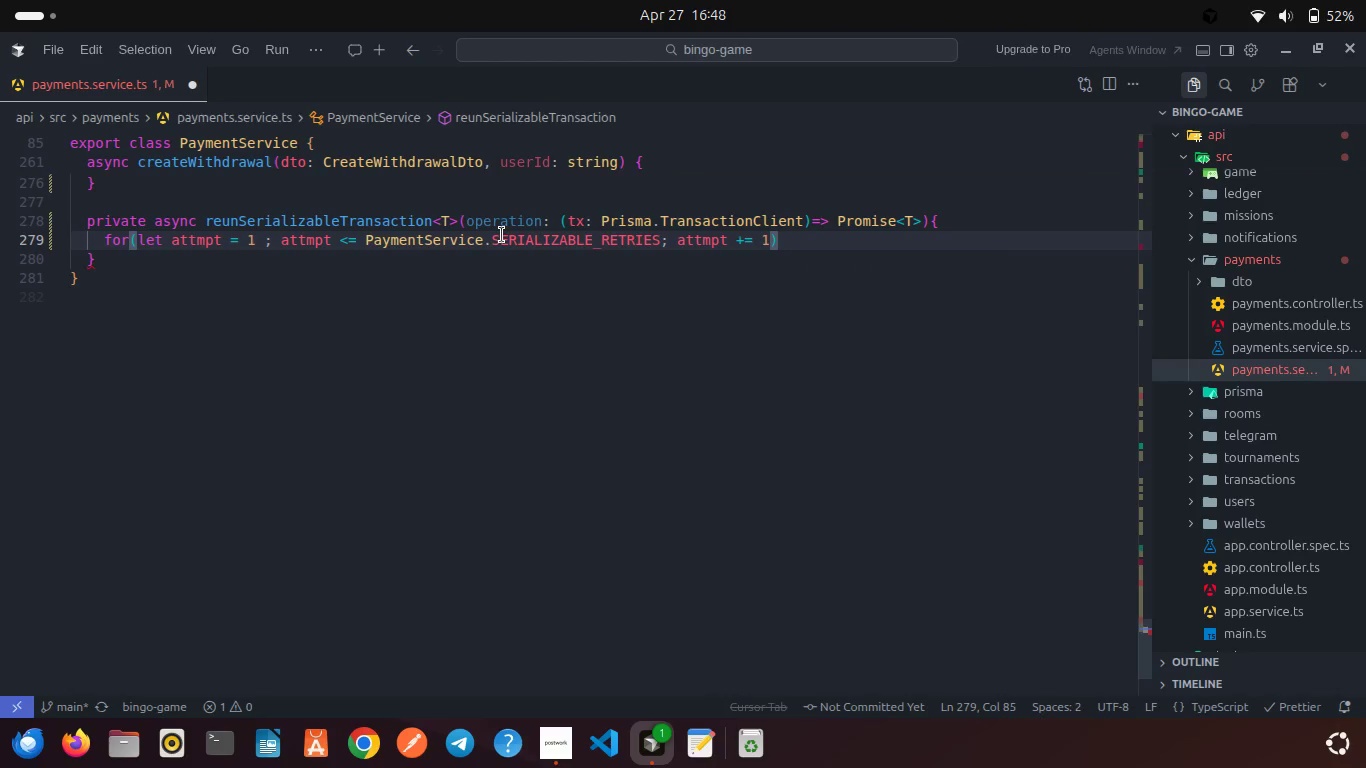 
key(Shift+ShiftRight)
 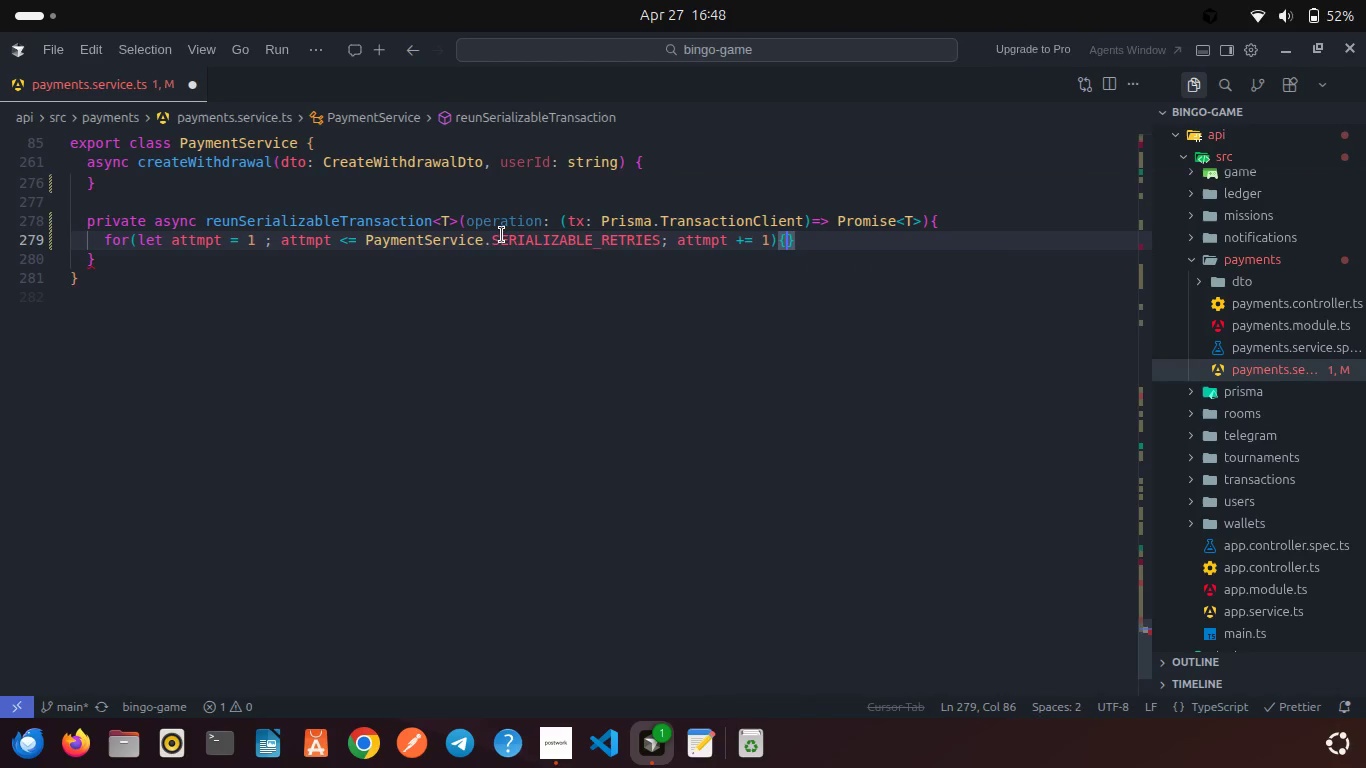 
key(Shift+BracketLeft)
 